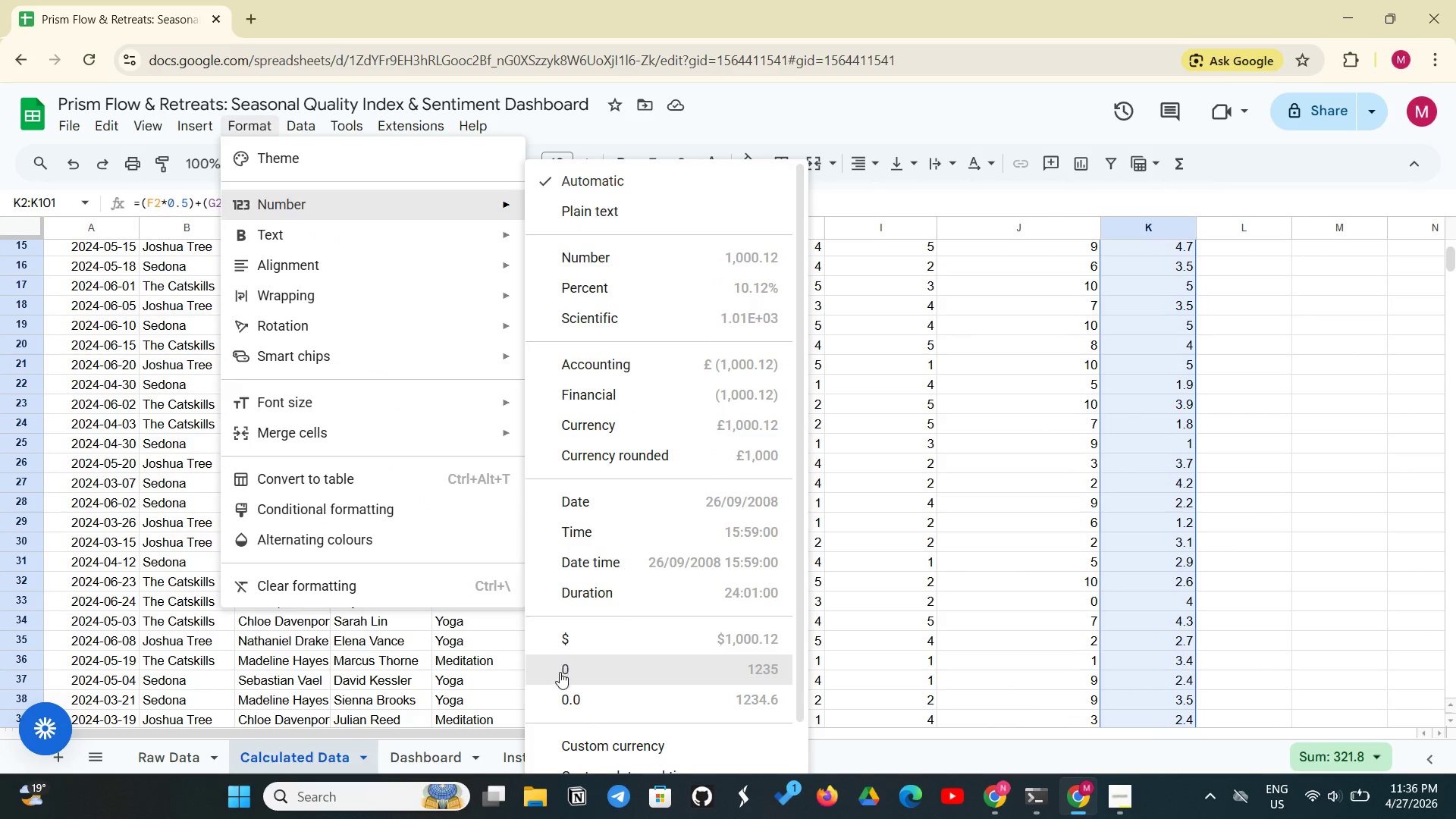 
left_click([559, 686])
 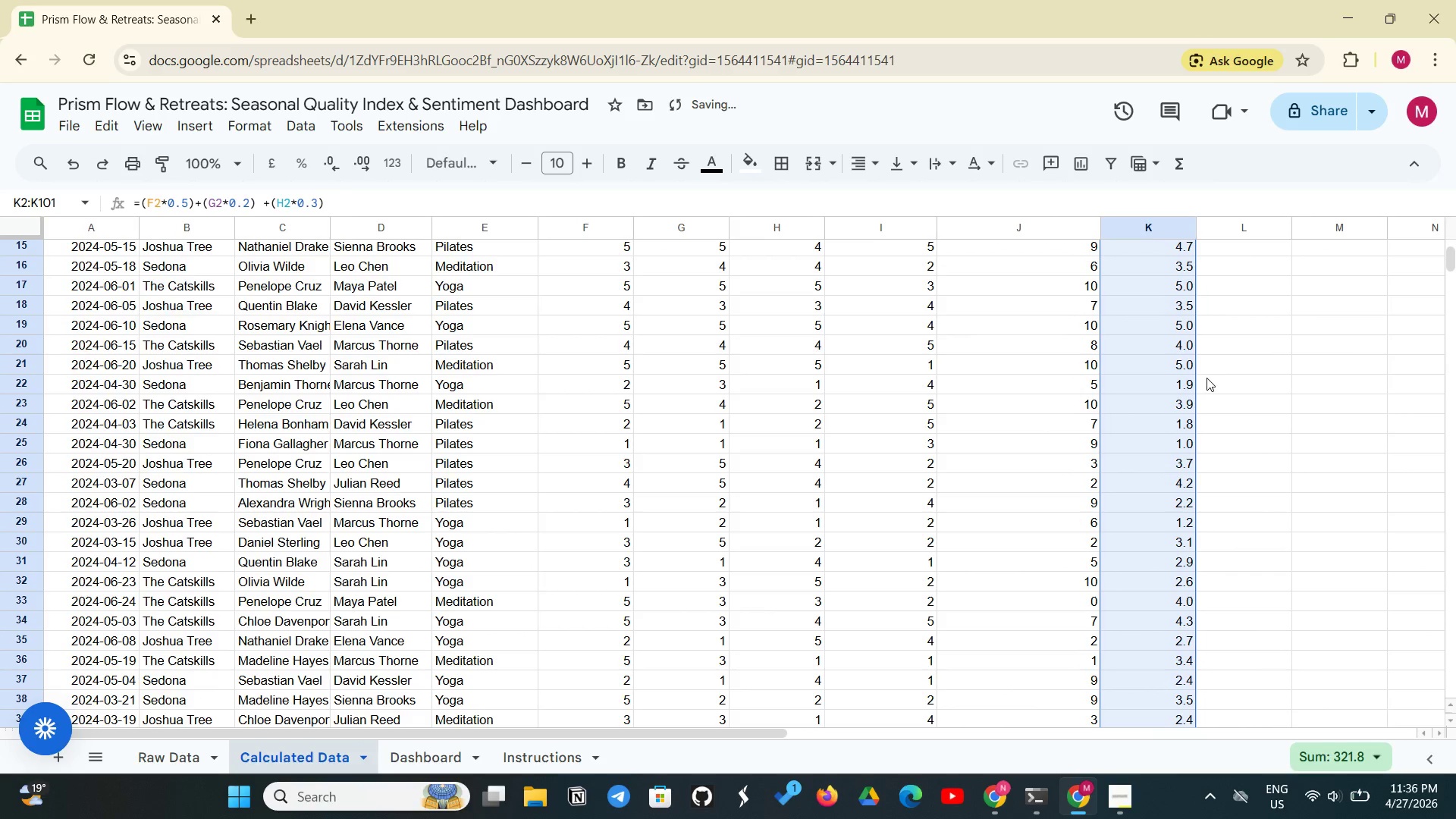 
left_click([1215, 374])
 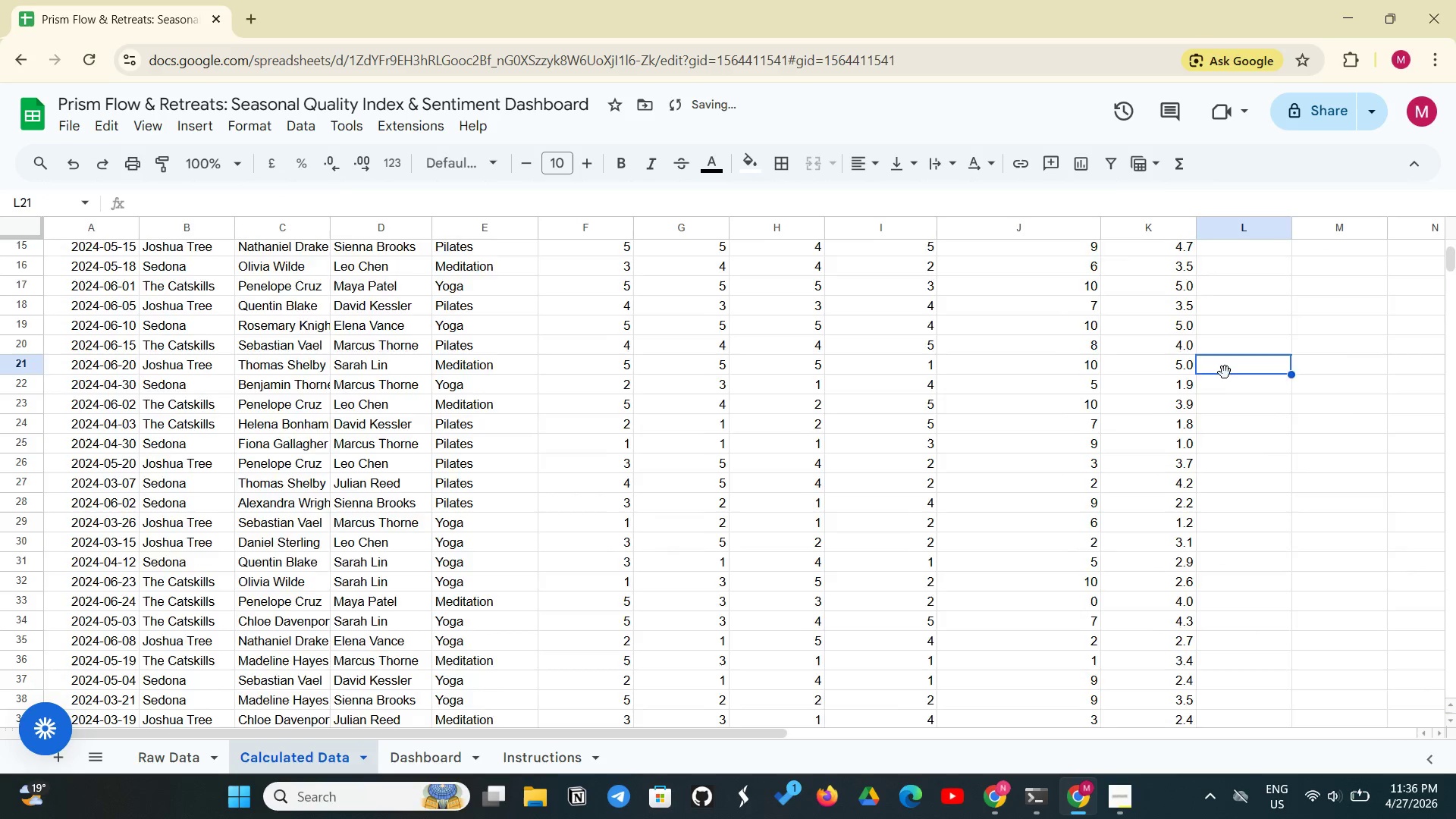 
scroll: coordinate [1225, 376], scroll_direction: up, amount: 8.0
 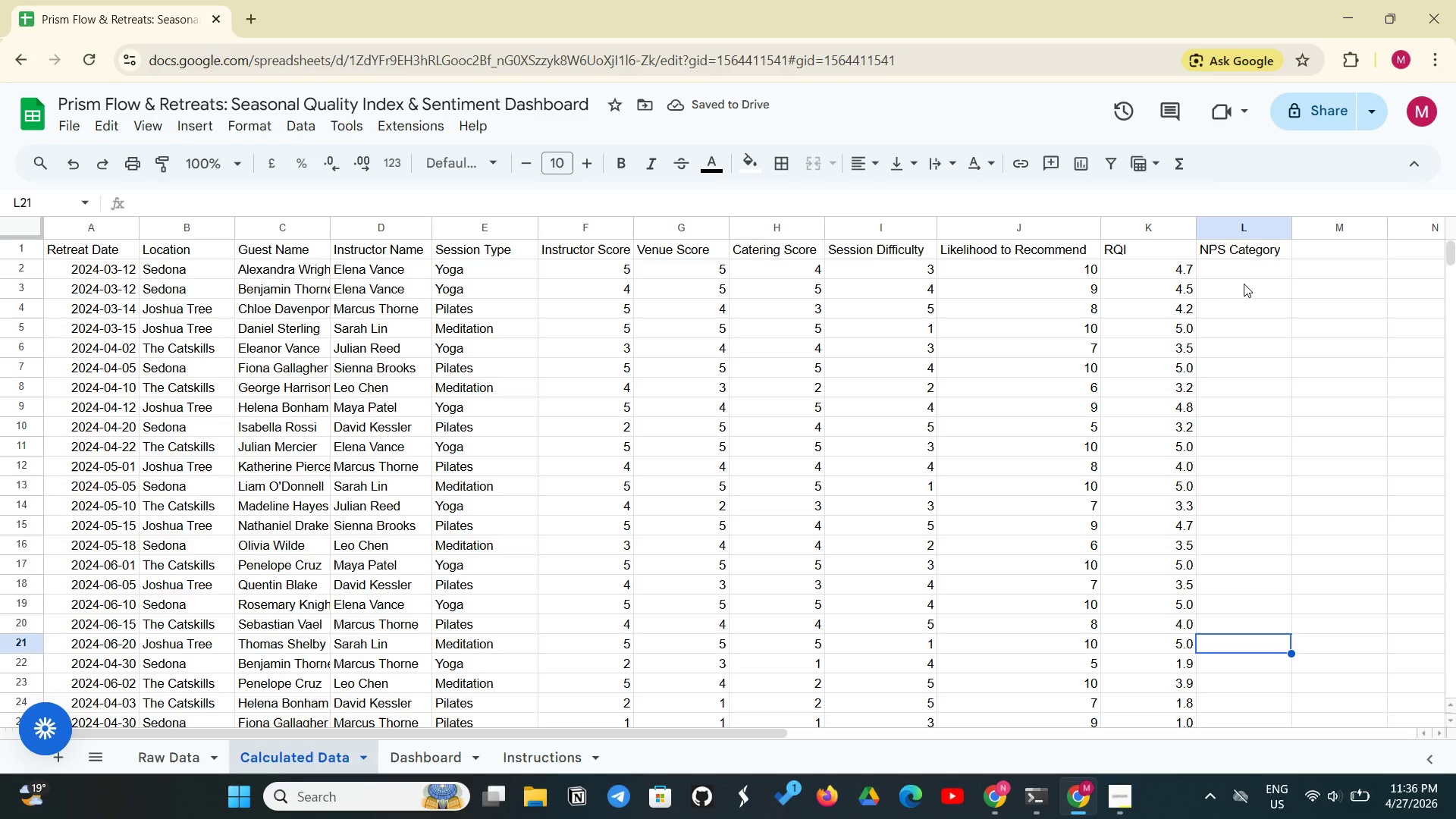 
left_click_drag(start_coordinate=[1235, 281], to_coordinate=[1234, 259])
 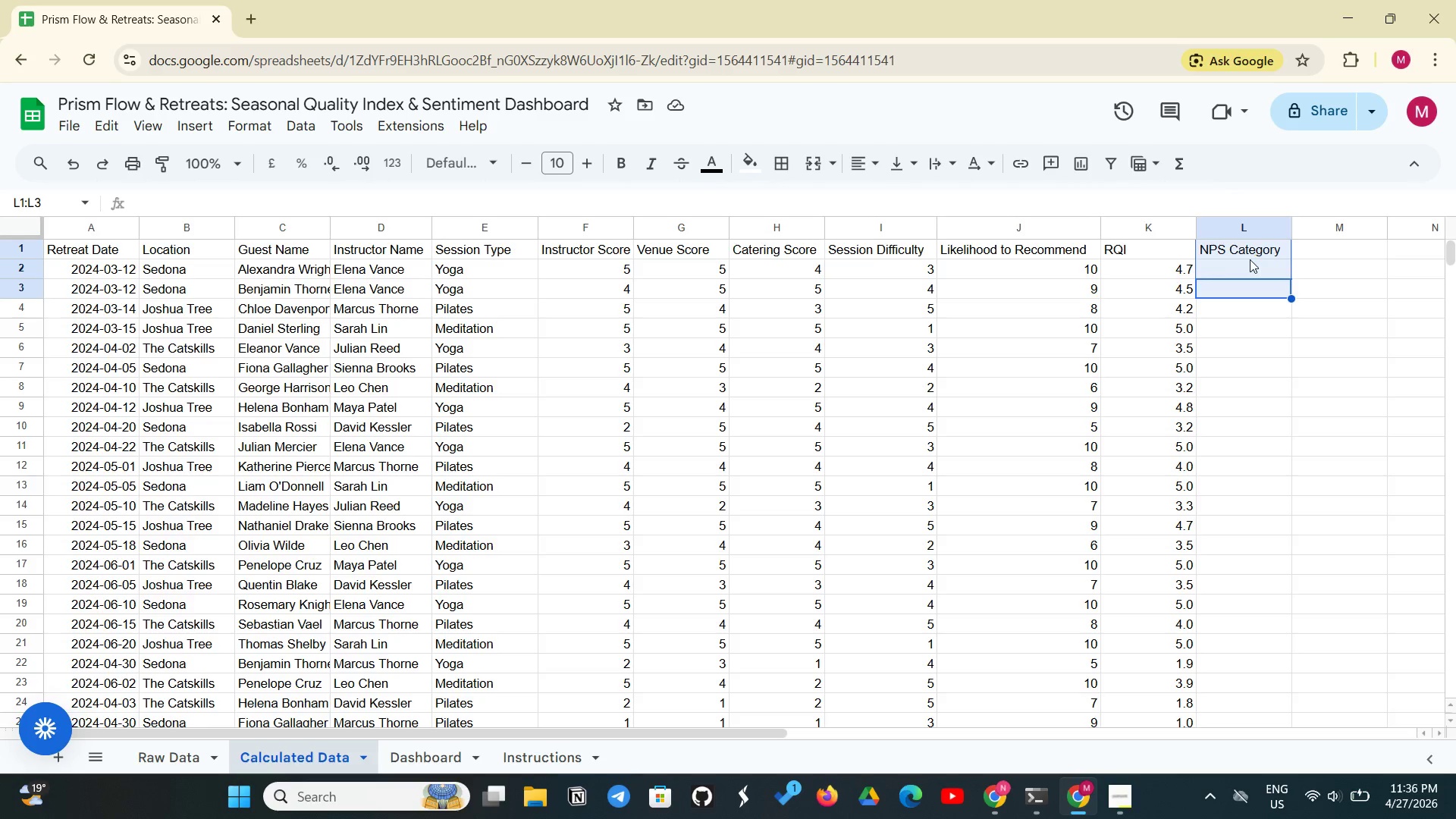 
left_click([1238, 340])
 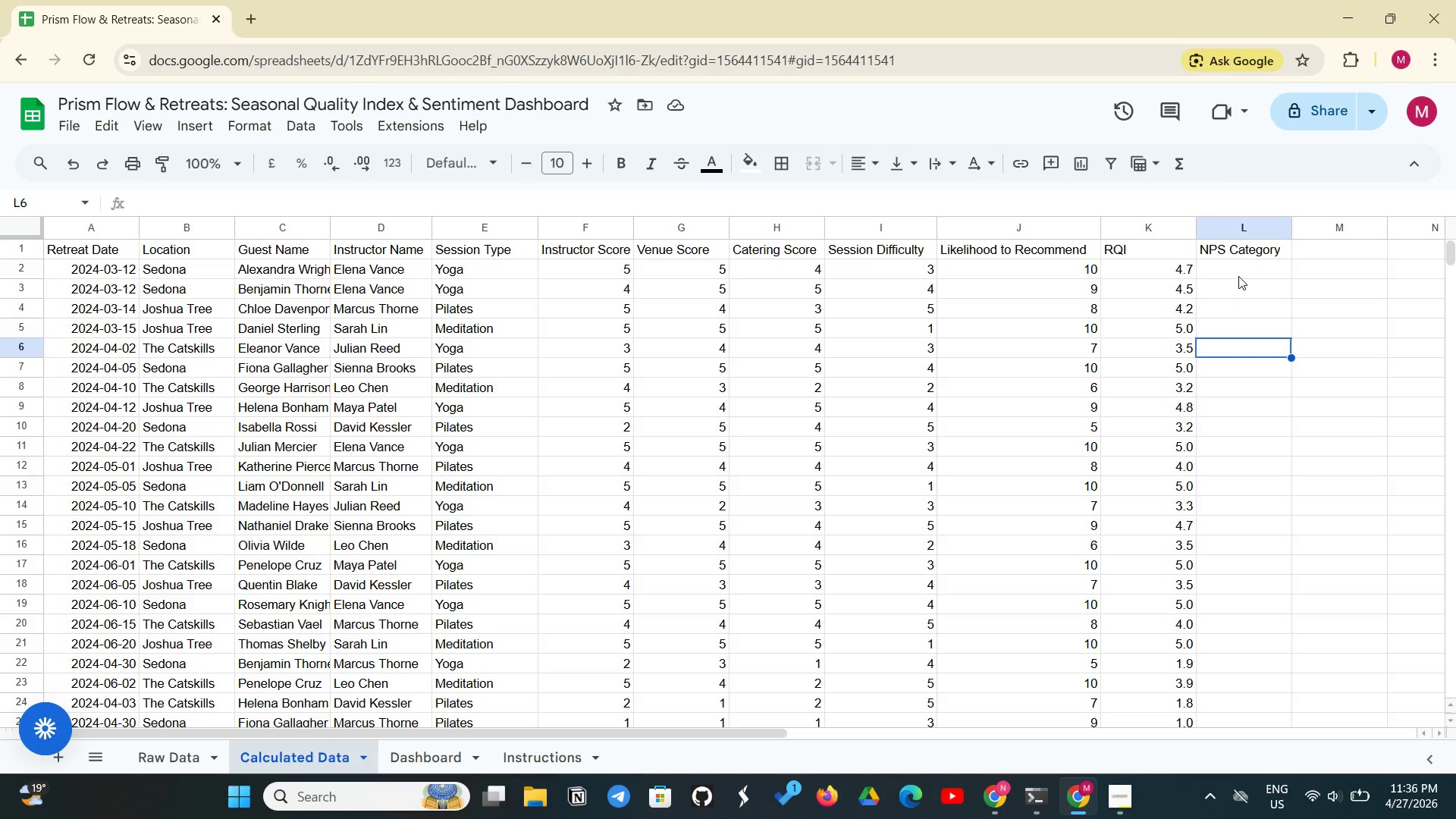 
left_click([1239, 275])
 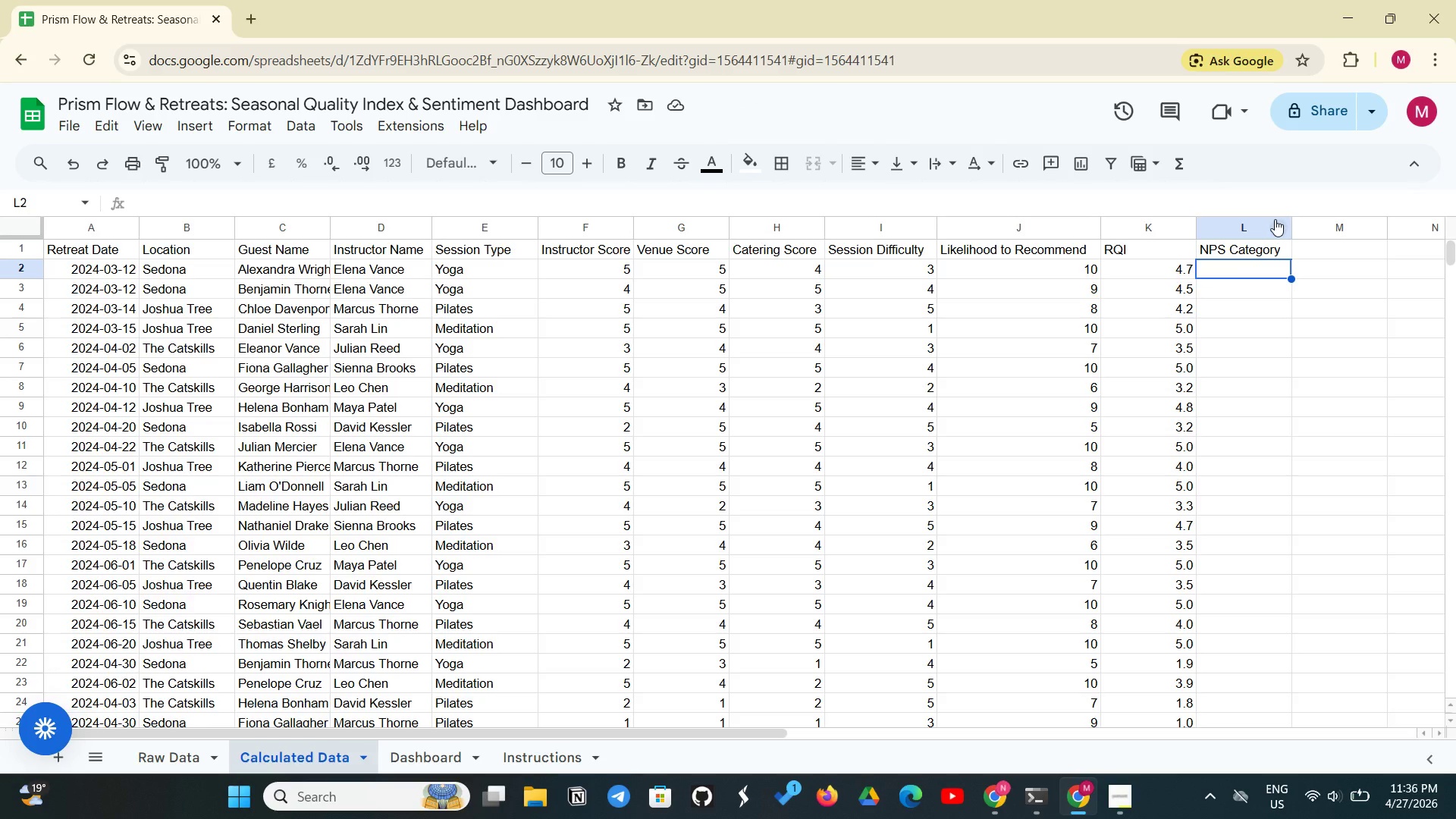 
wait(8.06)
 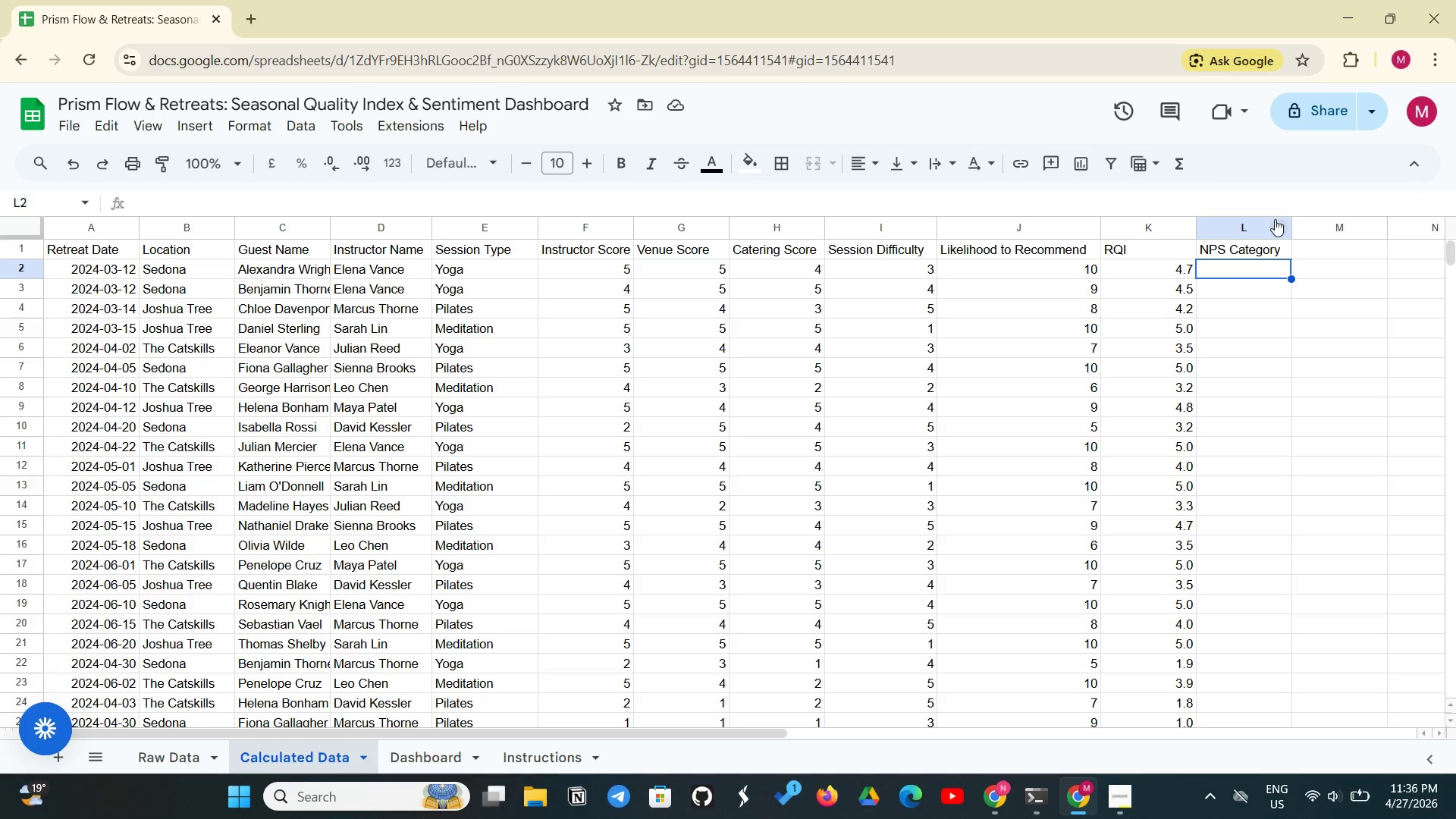 
type(=IF(J2>=9, ")
 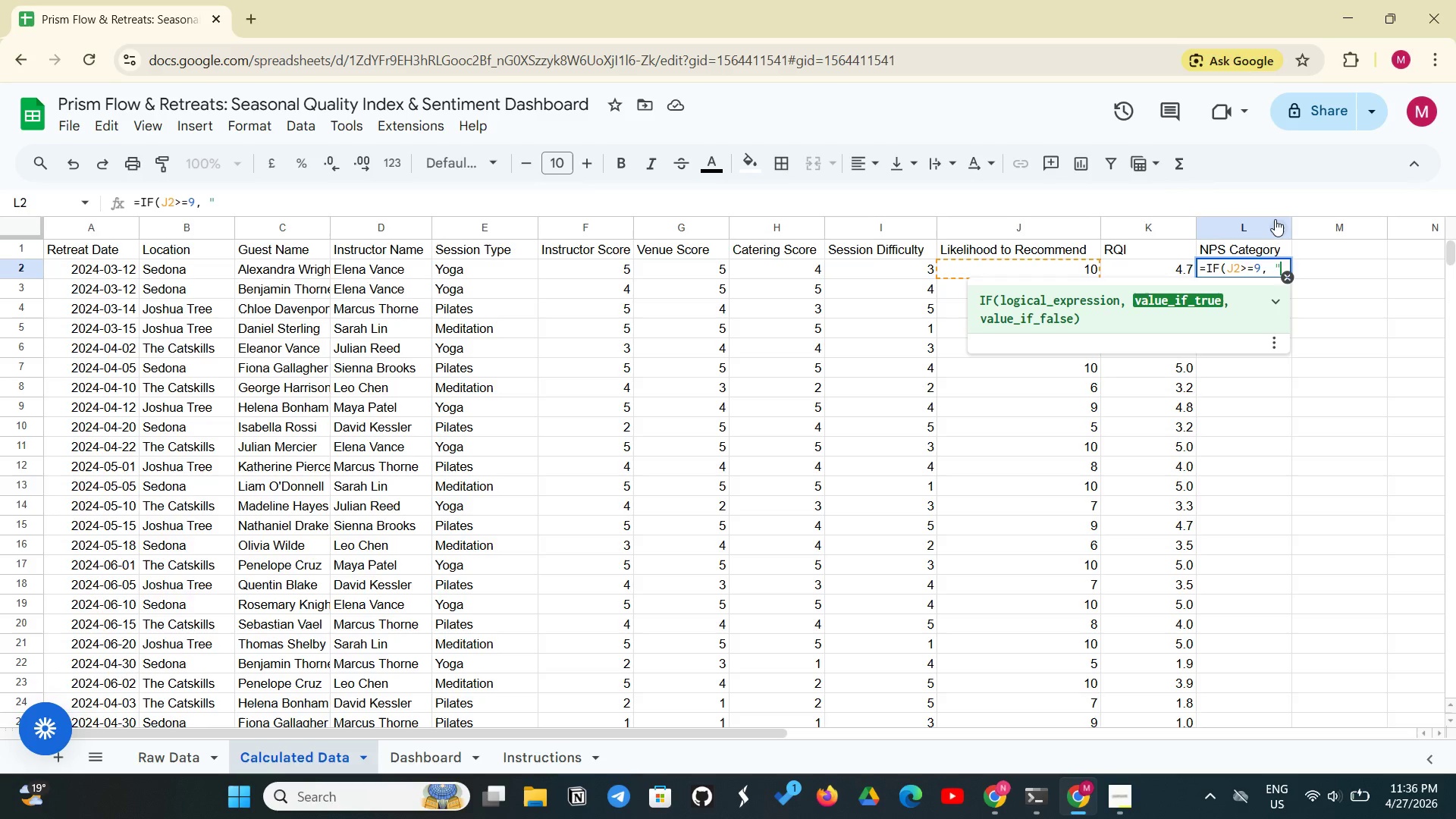 
type(Promoter", IF(J2>-)
key(Backspace)
type(=7, "Passive")
 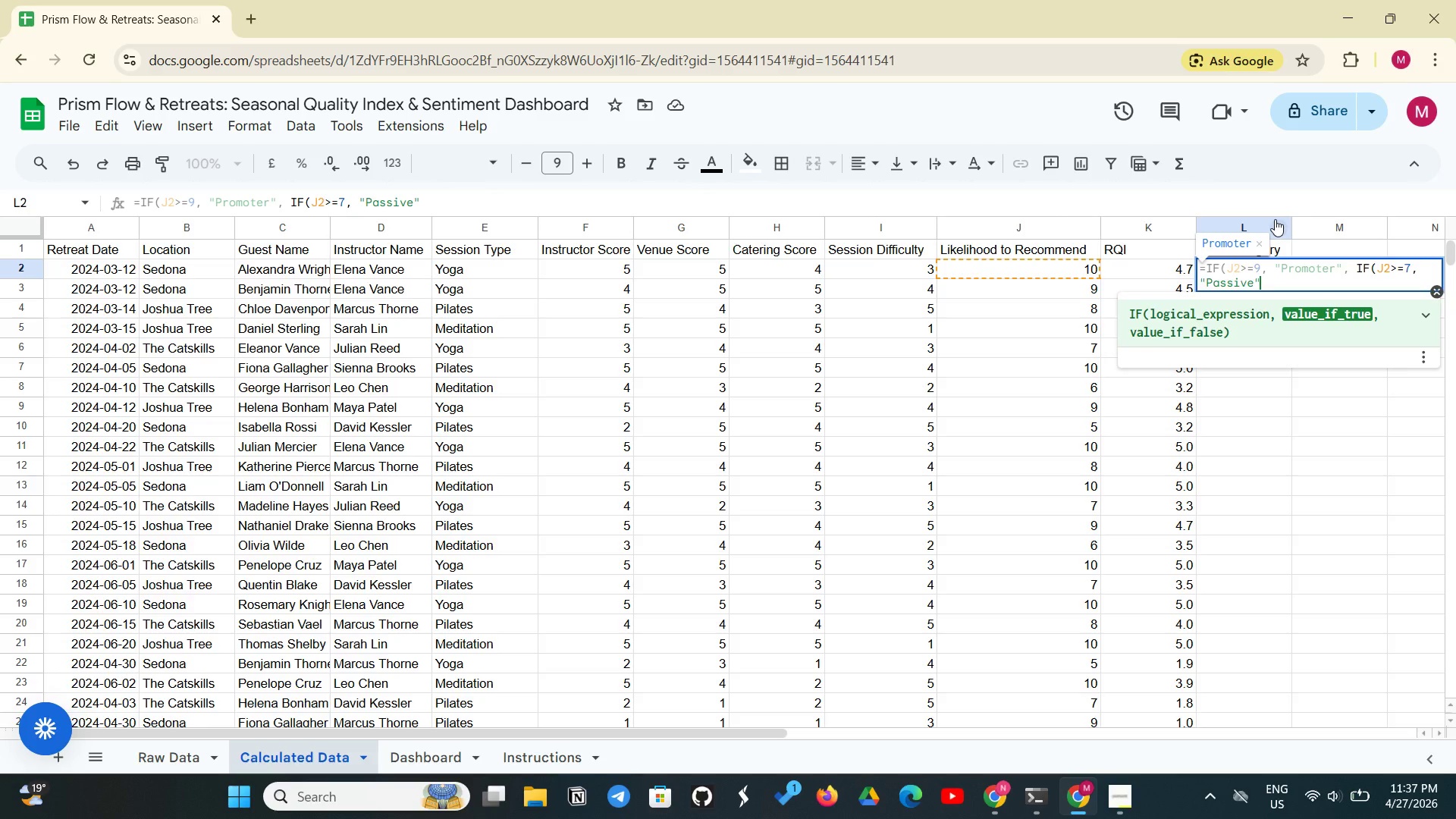 
type(, "Detractor")))
 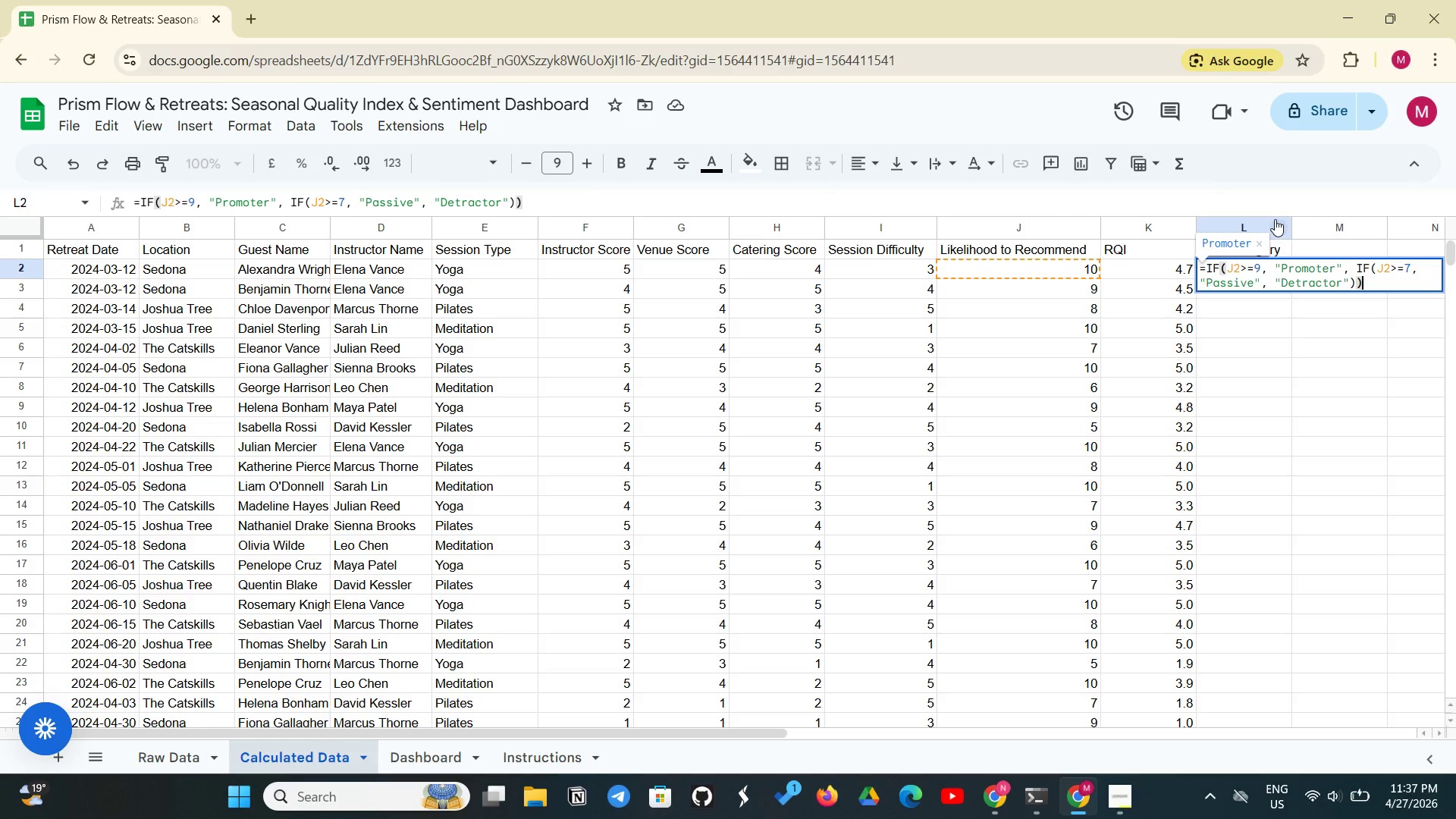 
key(Enter)
 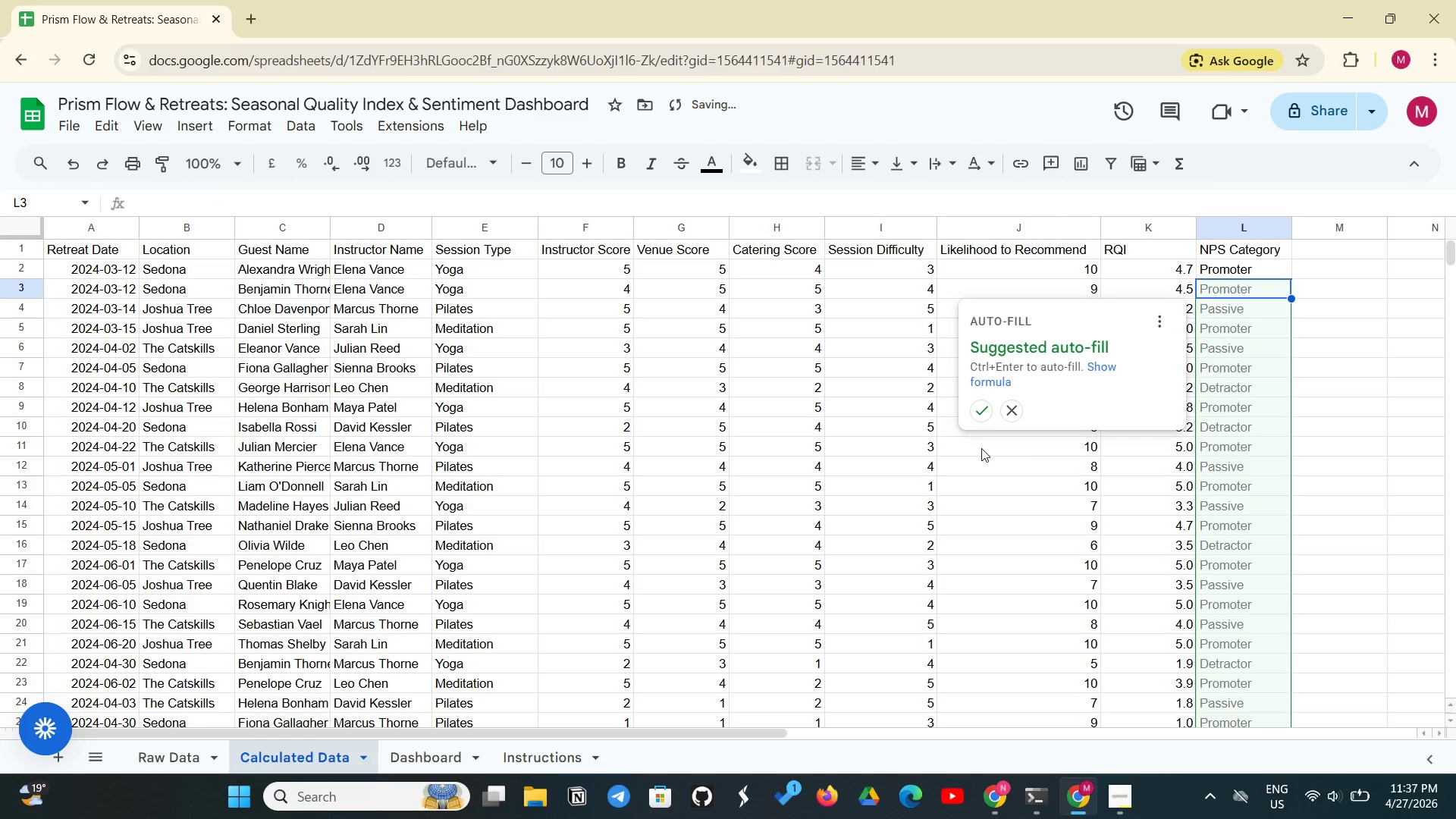 
left_click([974, 406])
 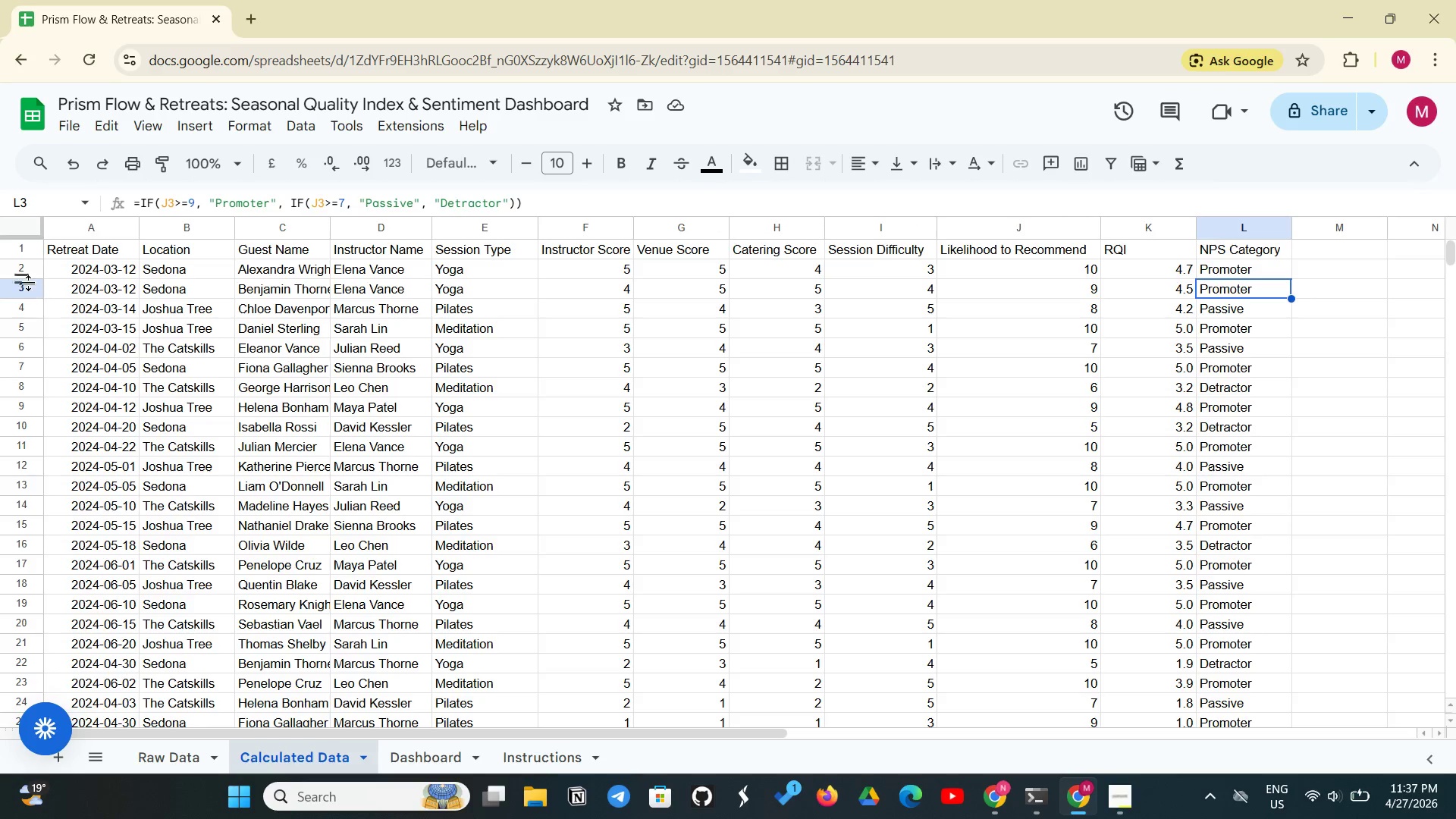 
wait(22.76)
 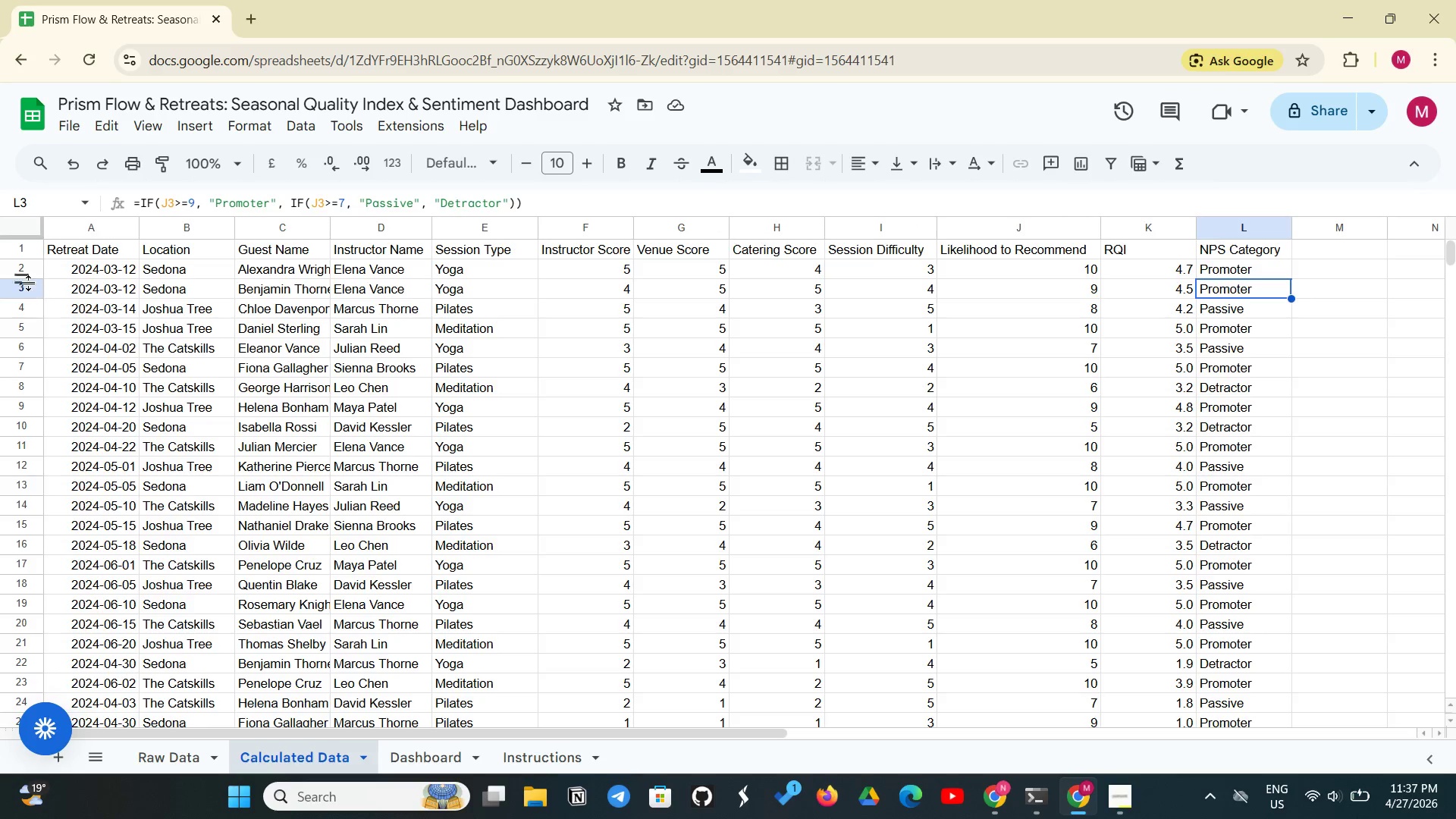 
left_click_drag(start_coordinate=[199, 271], to_coordinate=[207, 563])
 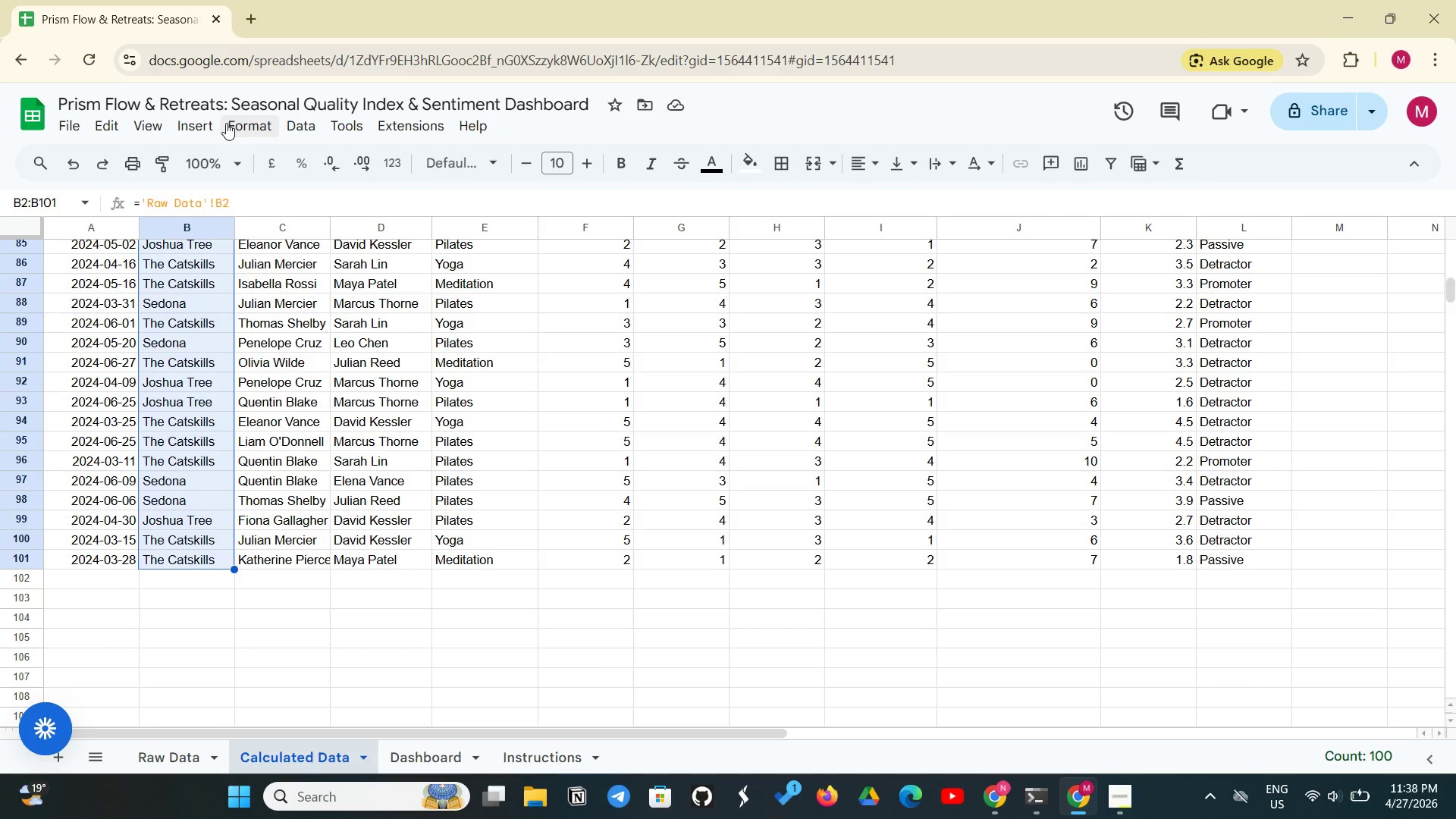 
left_click([206, 125])
 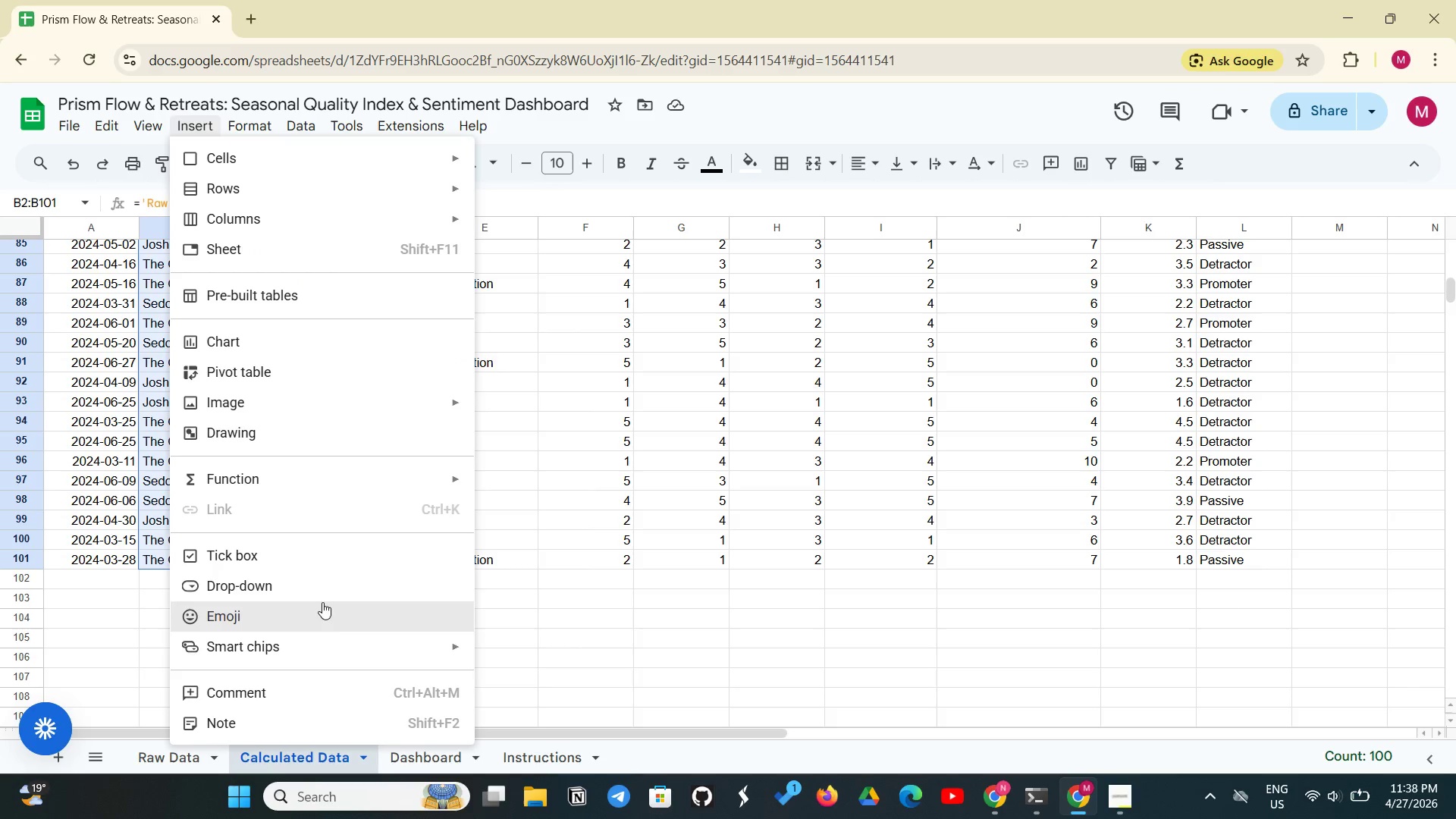 
left_click([339, 595])
 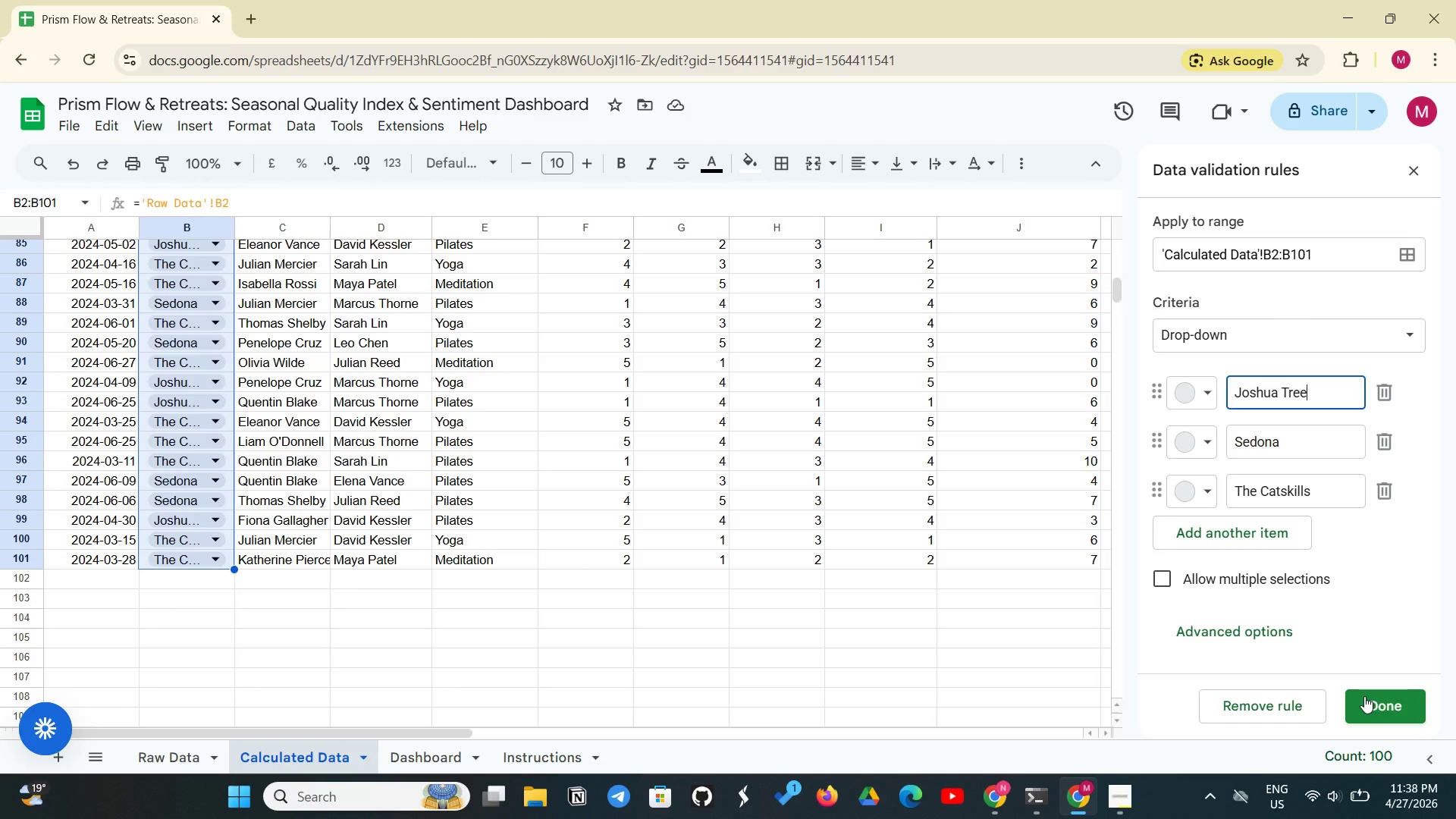 
wait(7.78)
 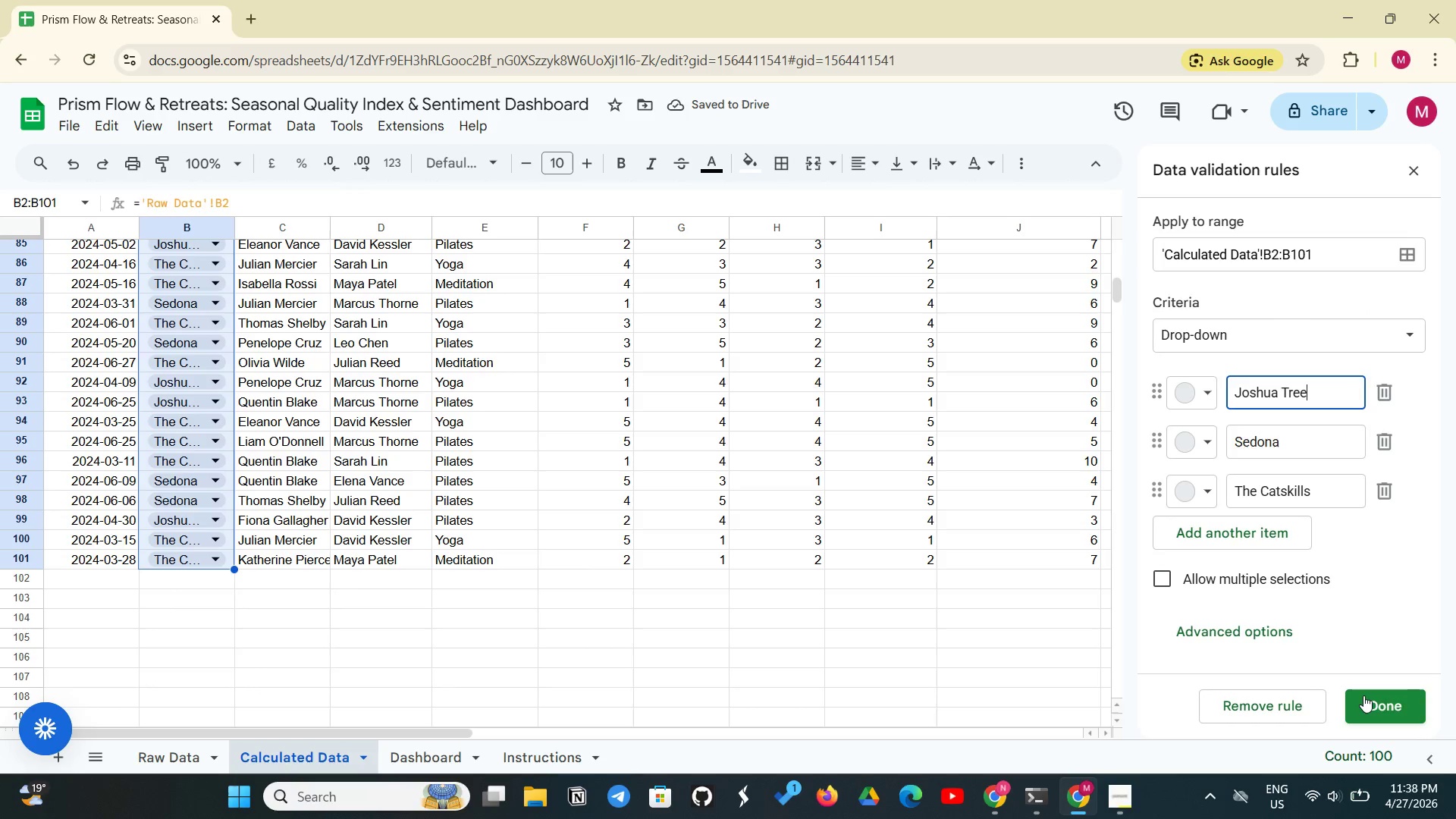 
left_click([1385, 698])
 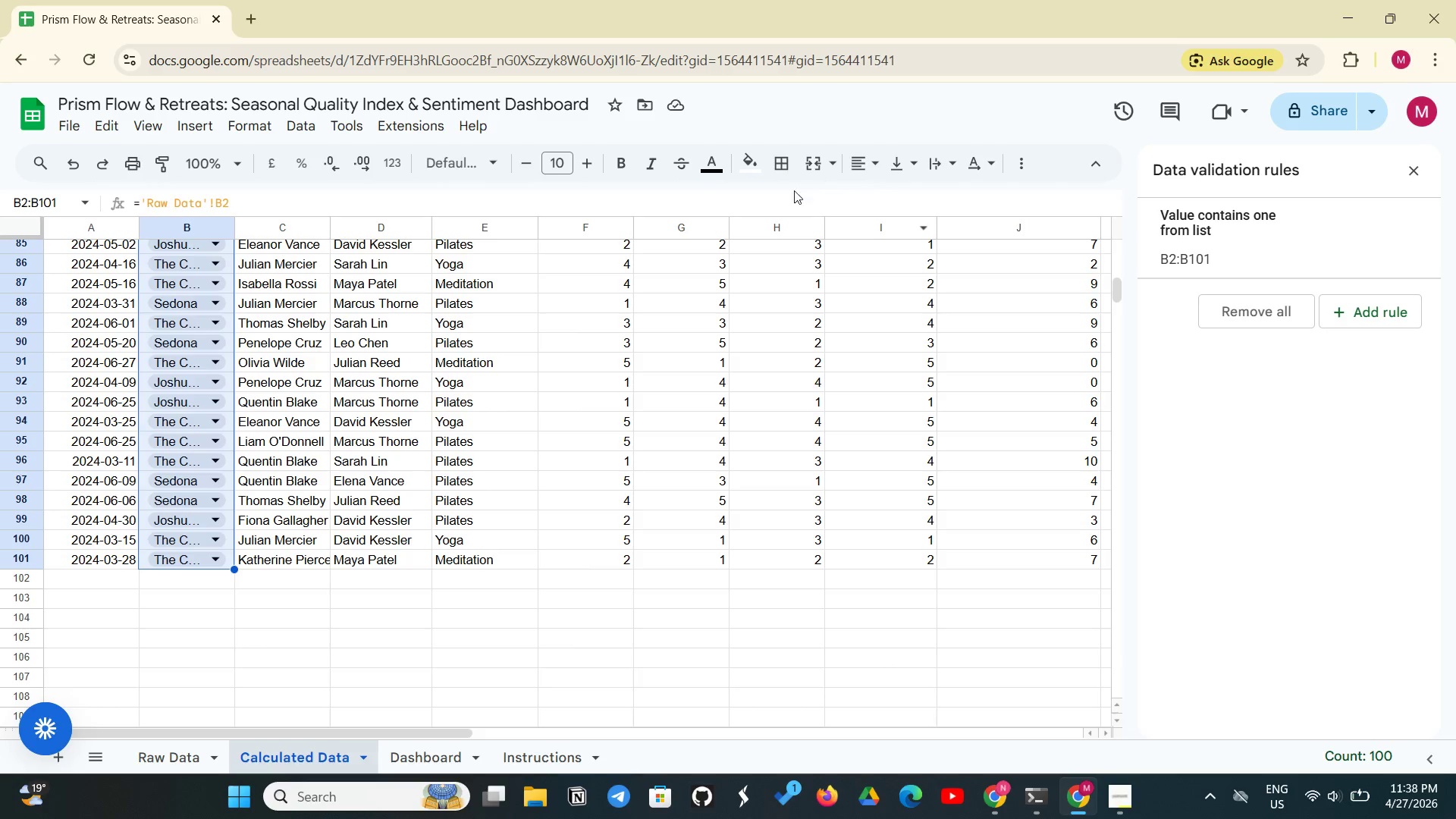 
left_click_drag(start_coordinate=[740, 153], to_coordinate=[735, 155])
 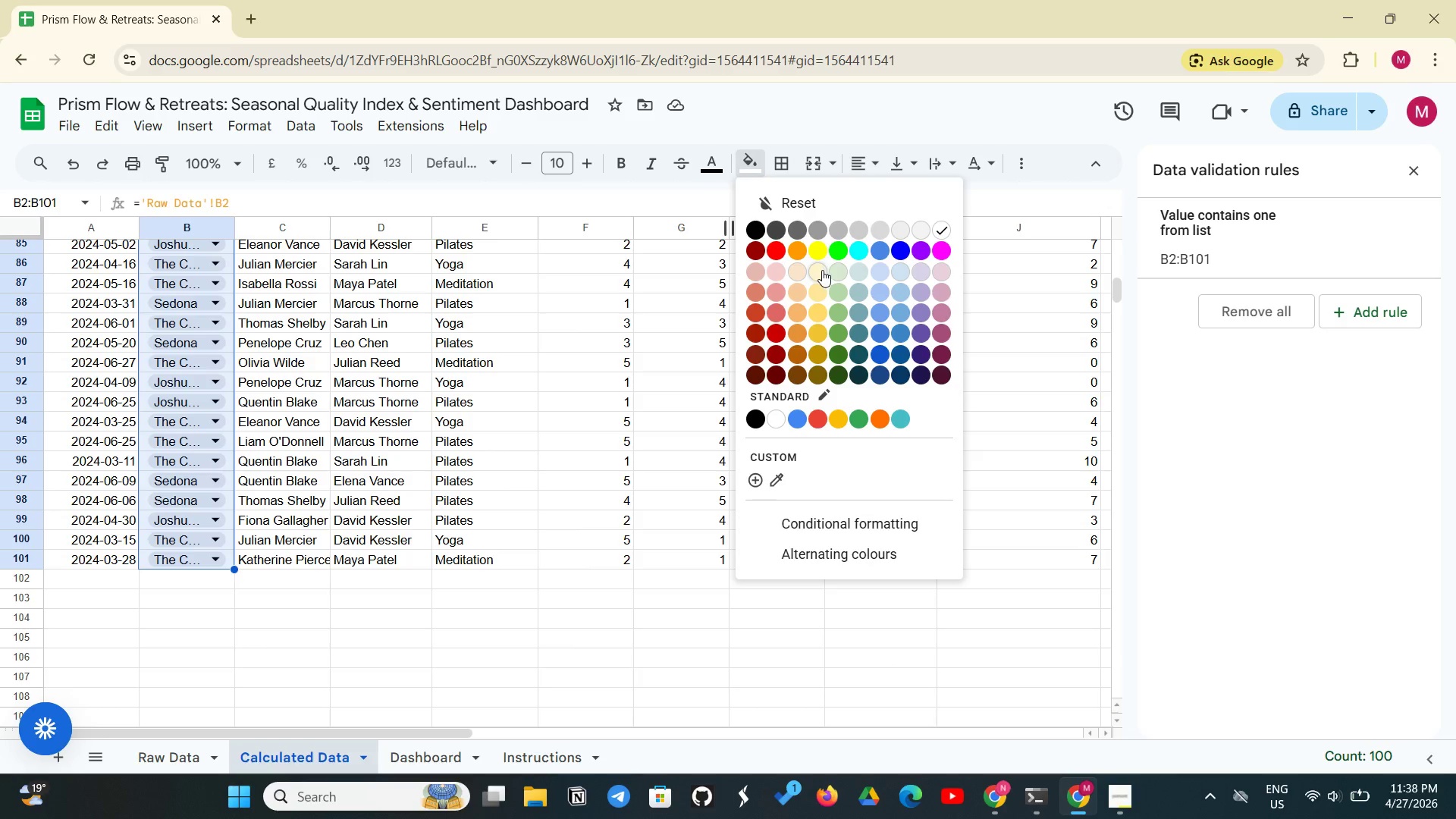 
left_click([821, 270])
 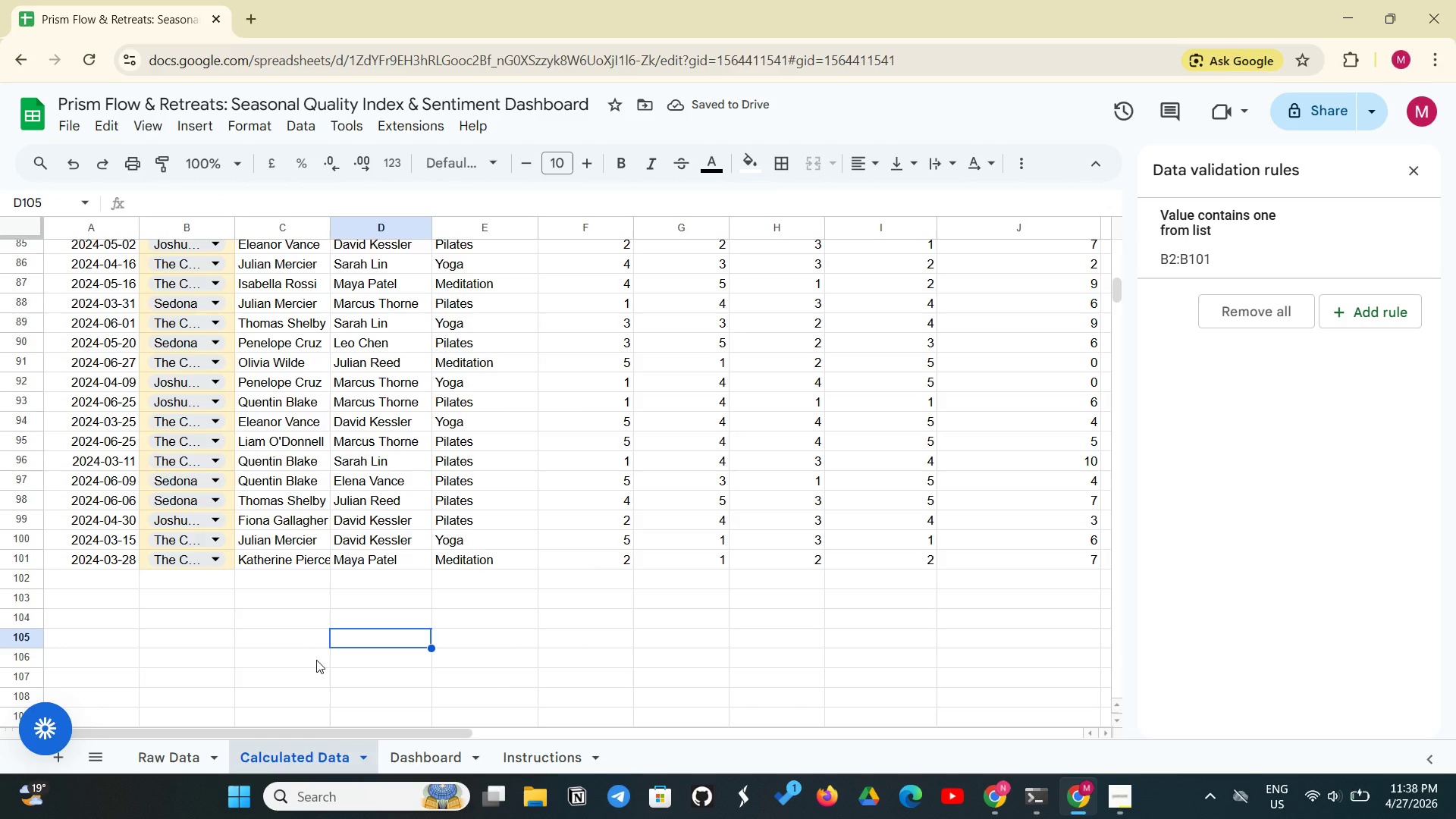 
wait(5.66)
 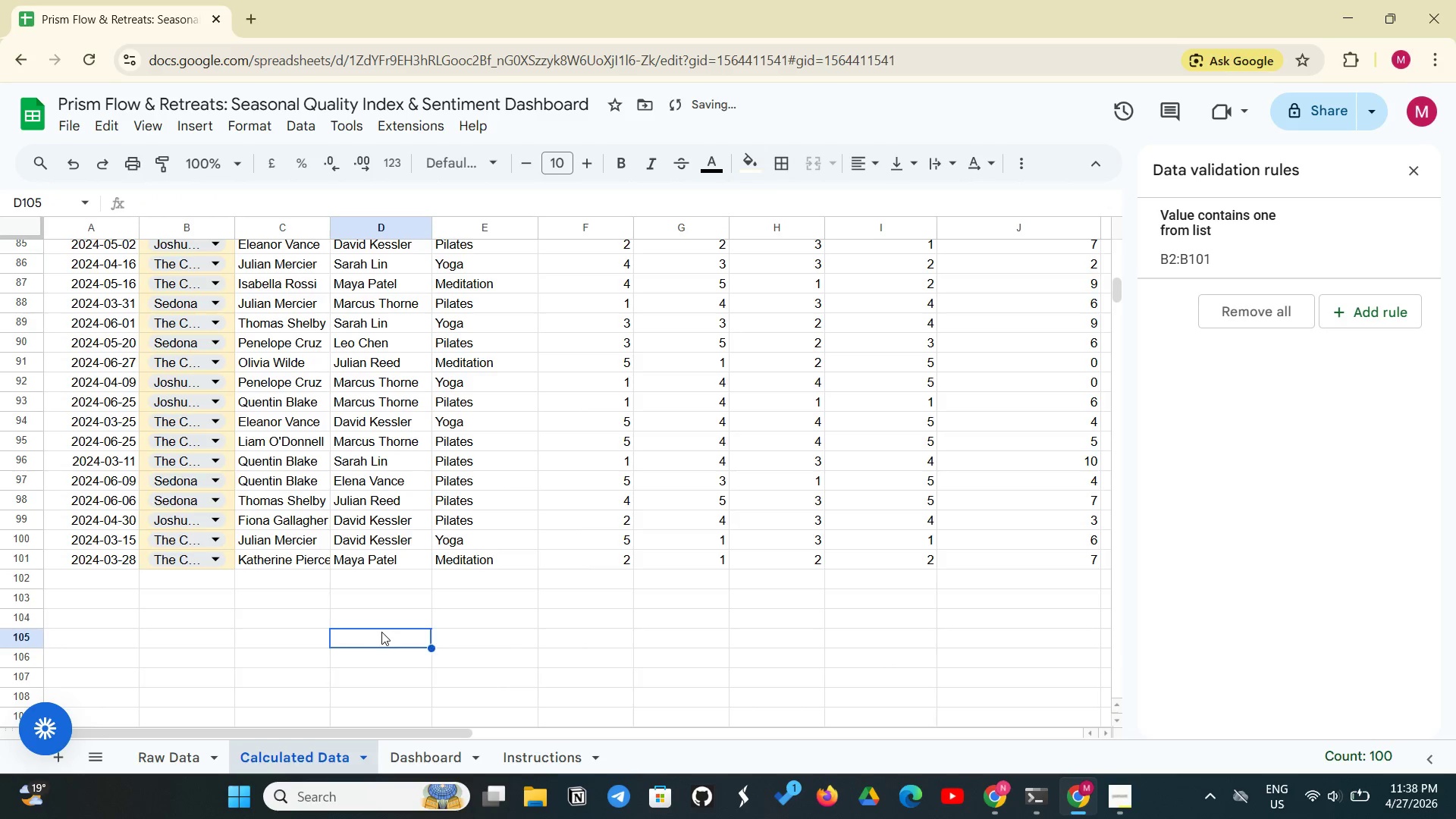 
scroll: coordinate [419, 579], scroll_direction: up, amount: 21.0
 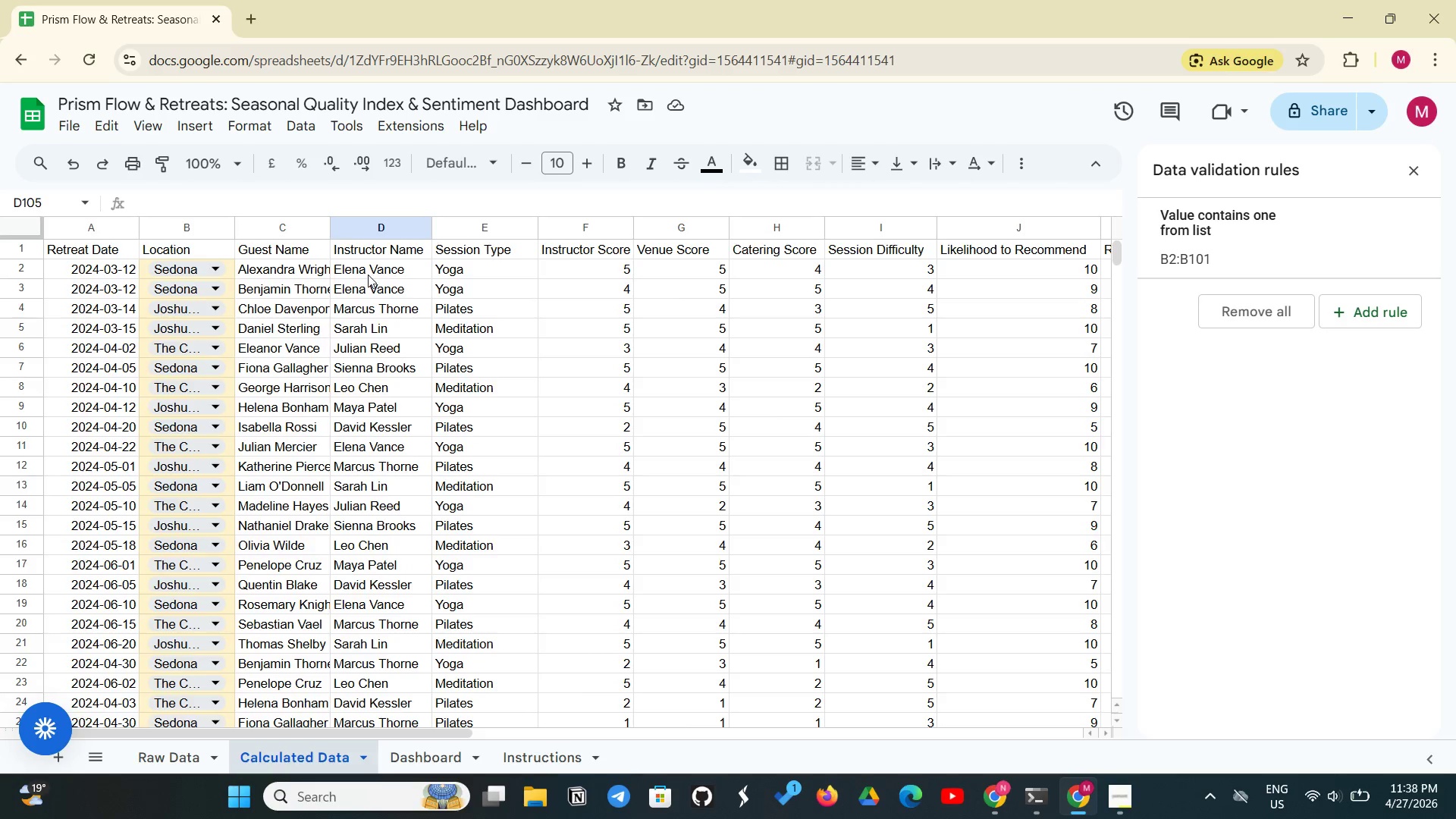 
left_click_drag(start_coordinate=[368, 275], to_coordinate=[364, 605])
 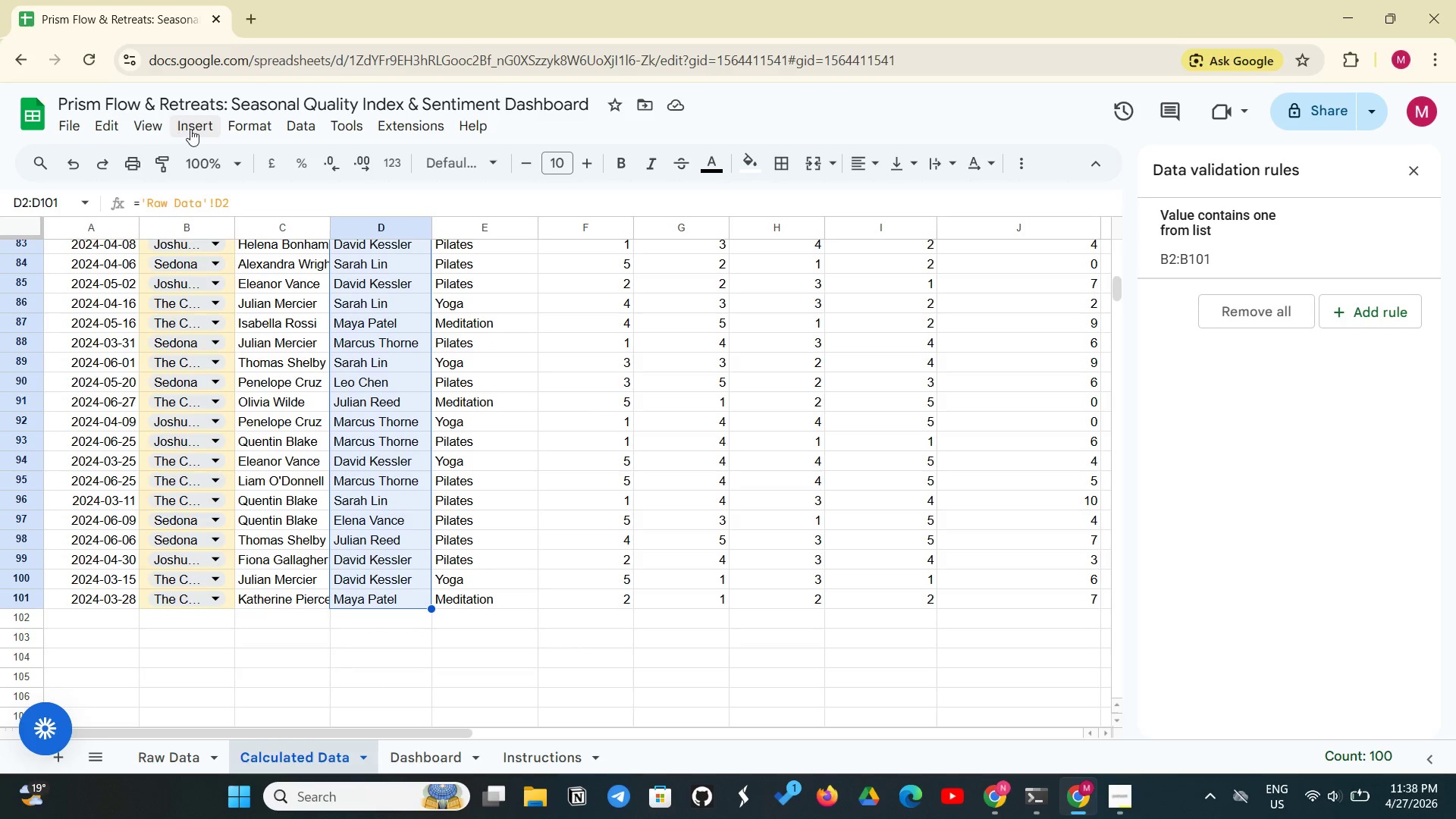 
left_click([195, 128])
 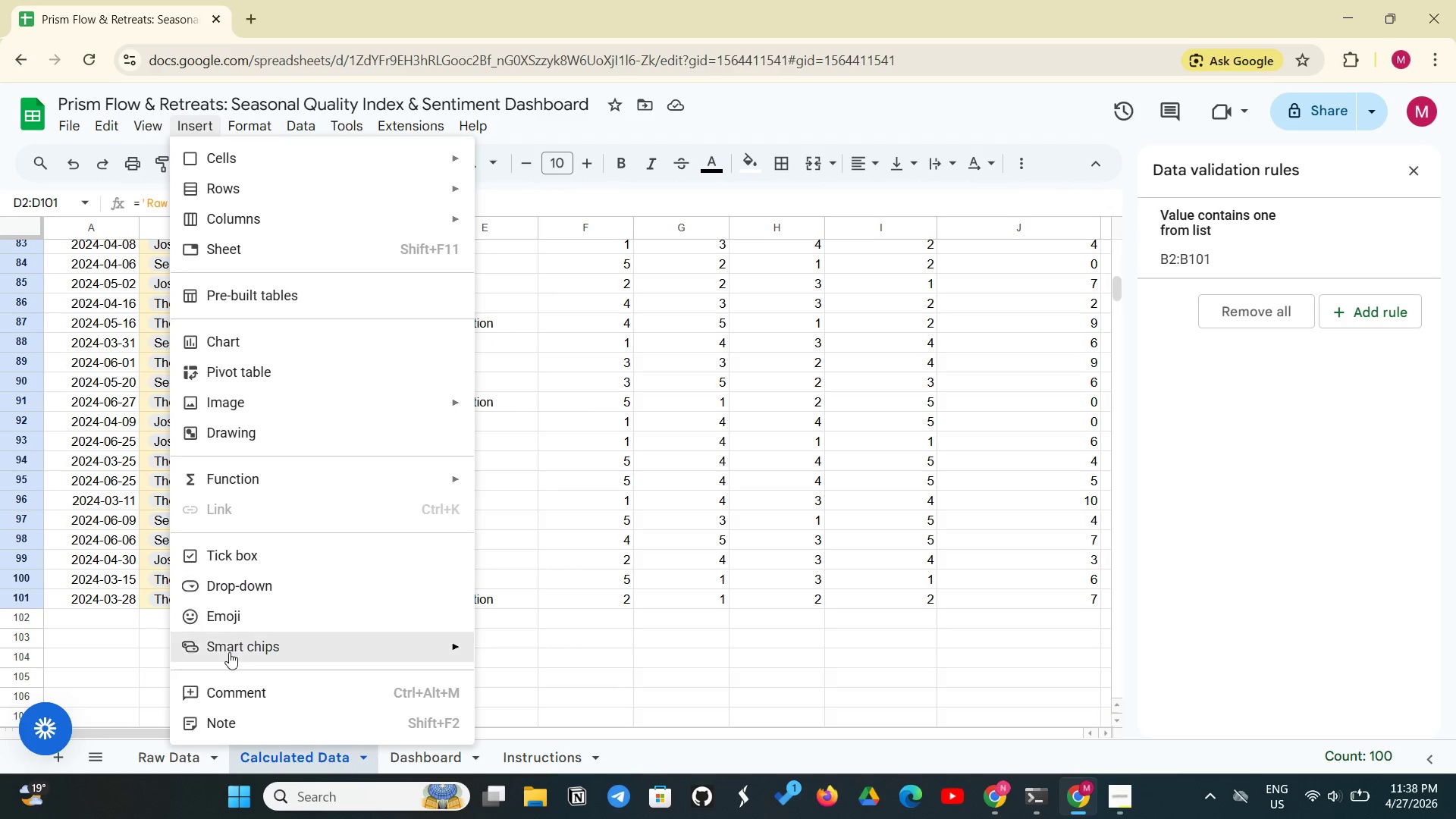 
left_click([257, 586])
 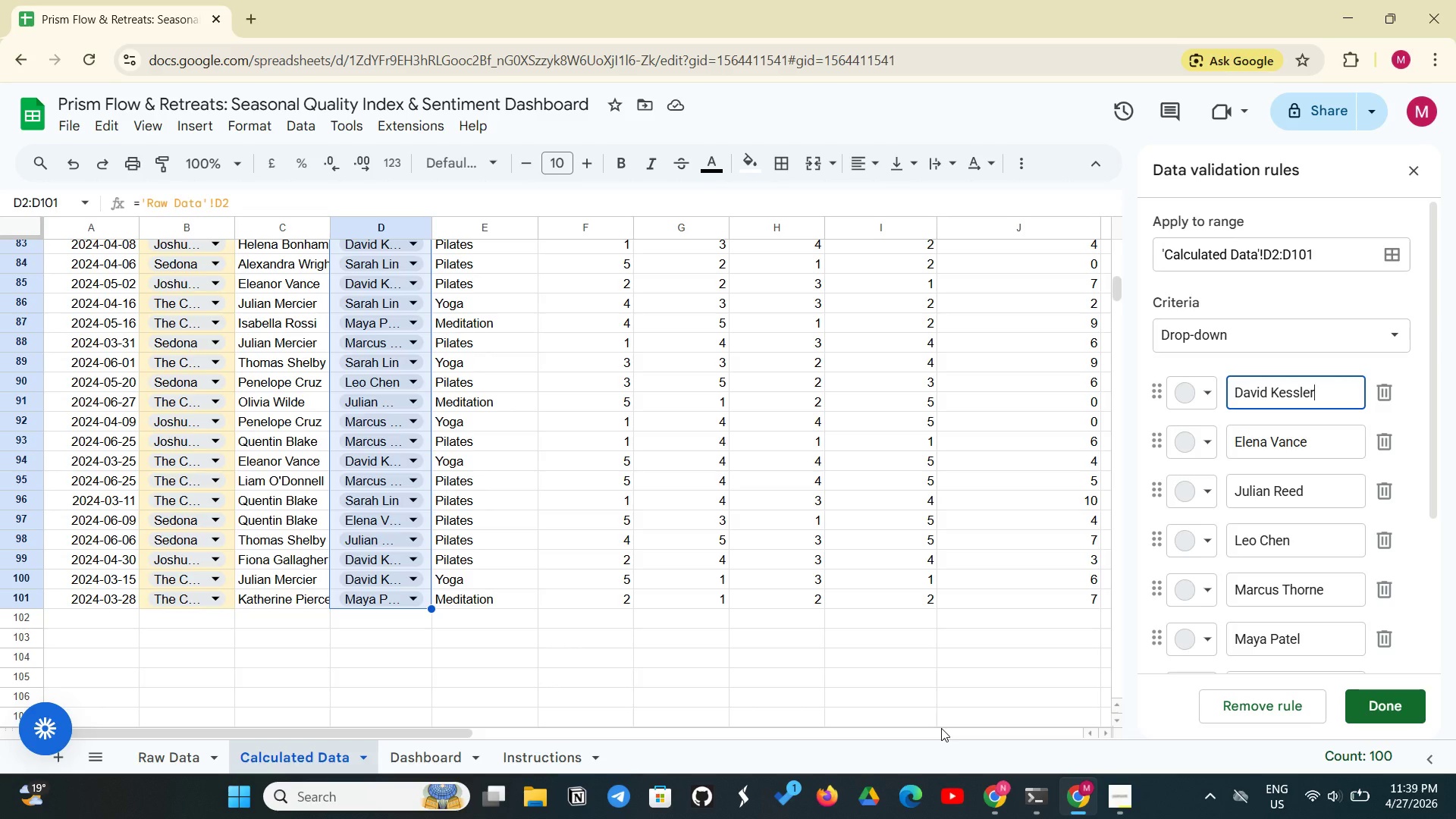 
wait(14.92)
 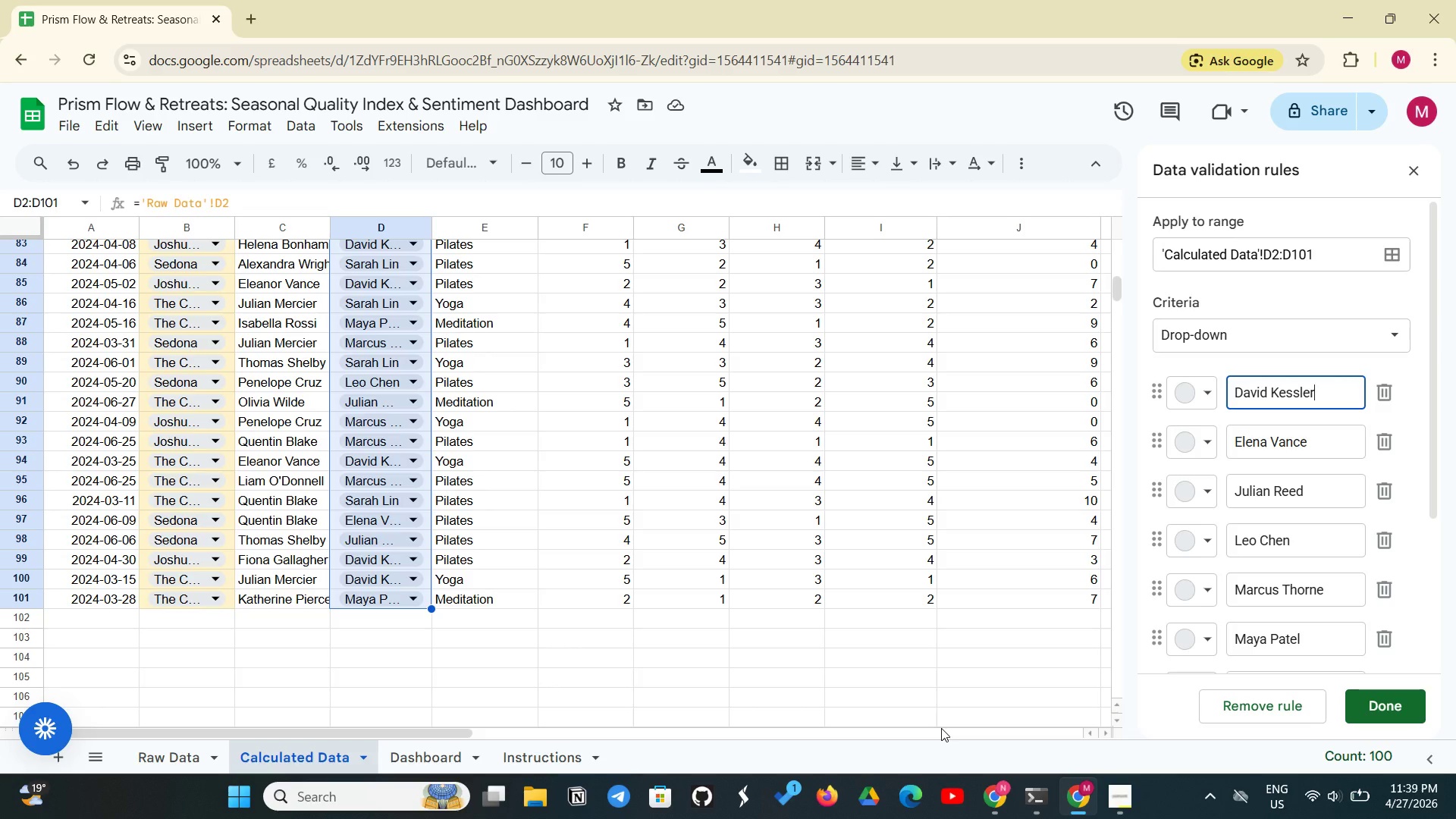 
left_click([1321, 329])
 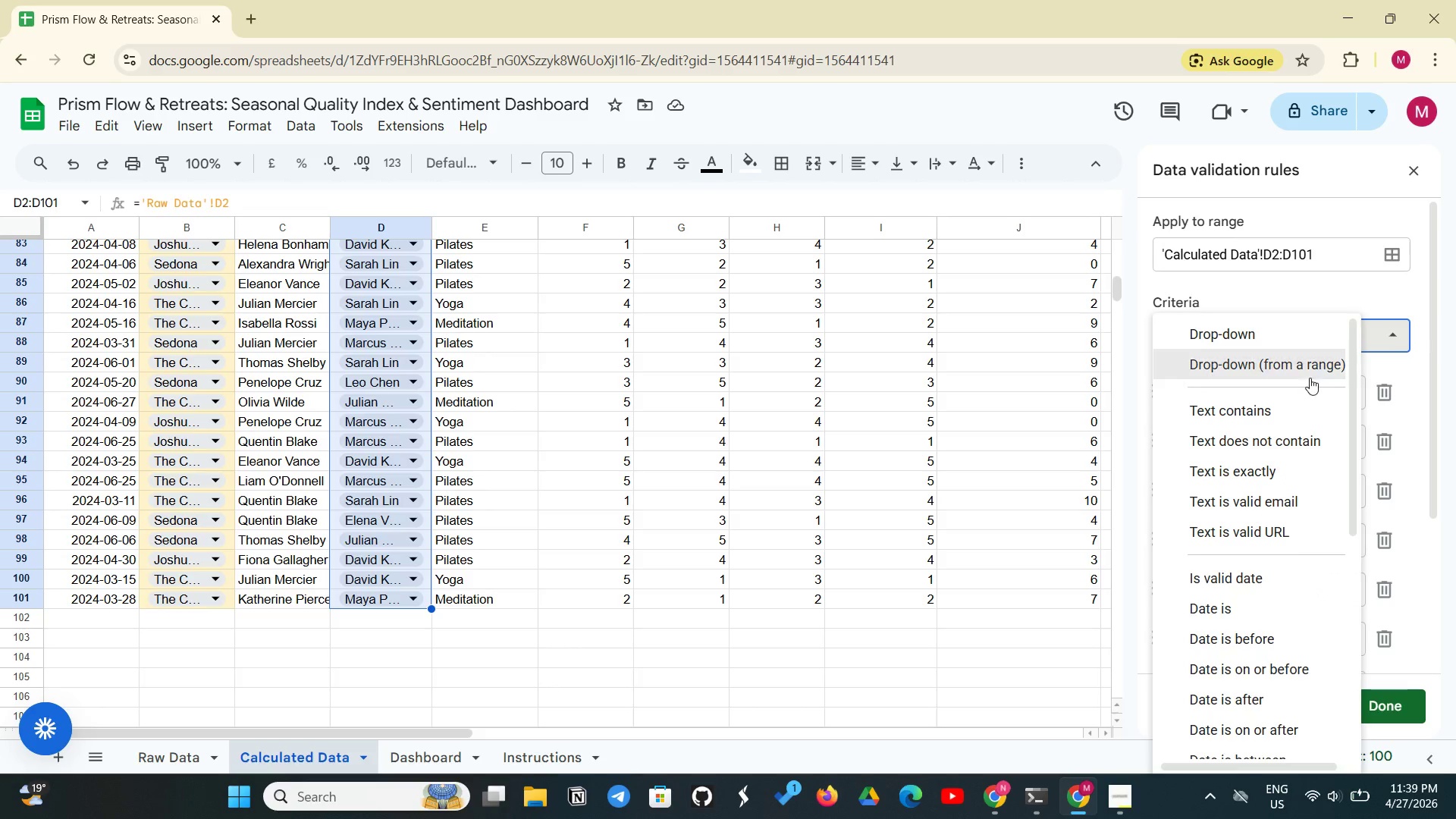 
left_click([1310, 378])
 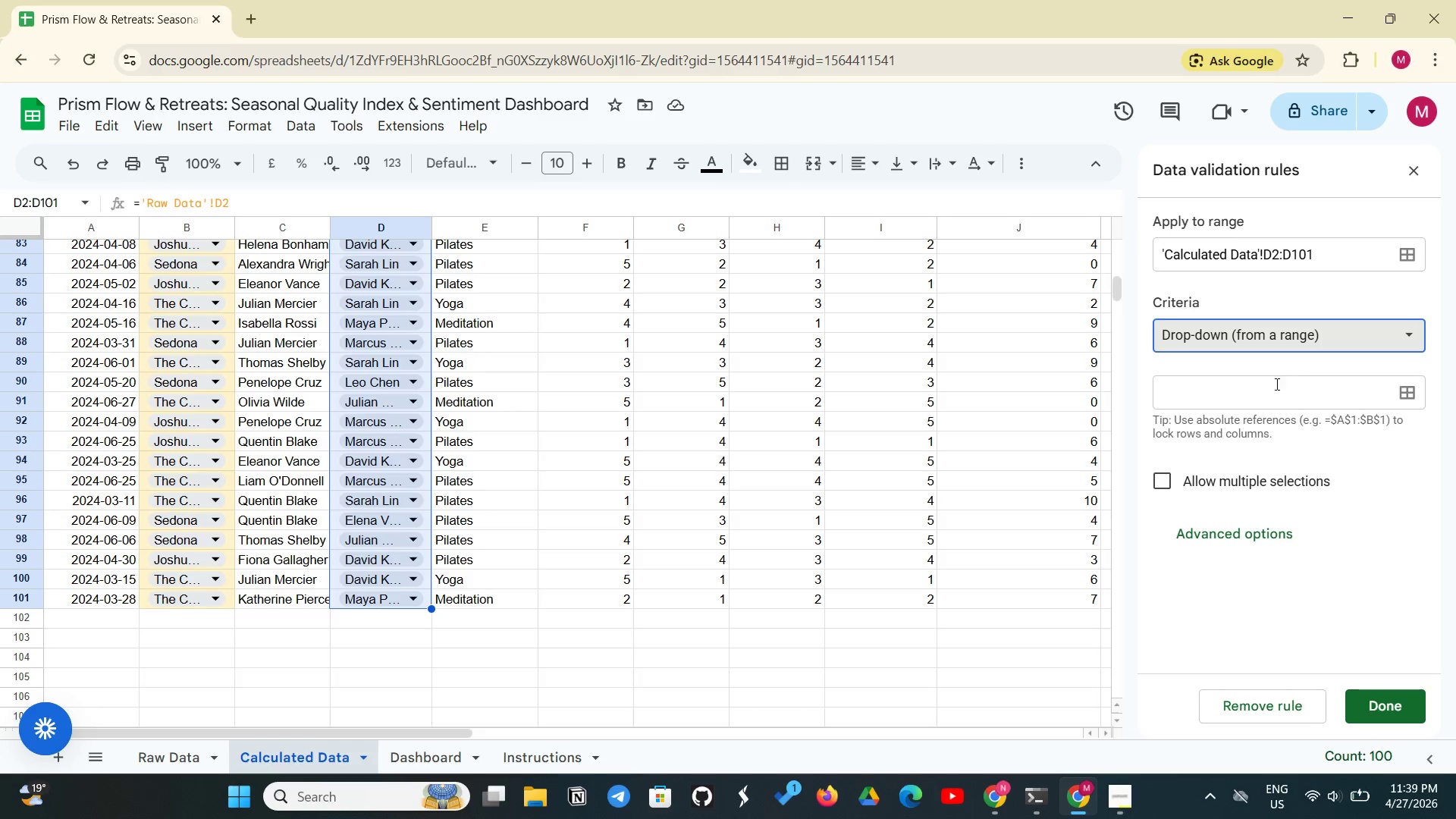 
left_click([1270, 386])
 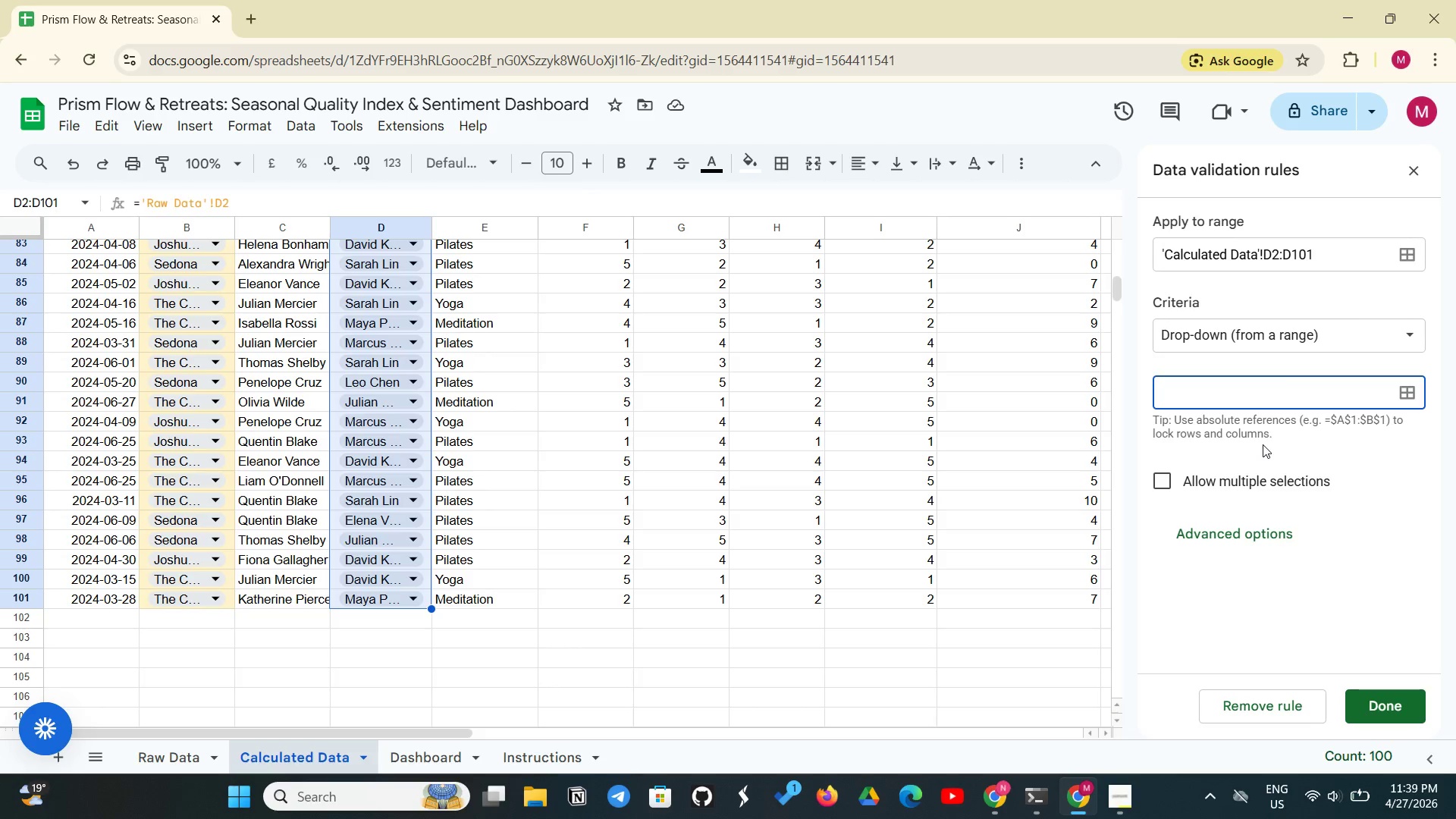 
type(=UNIQUE('Raw Data'!D2:D))
 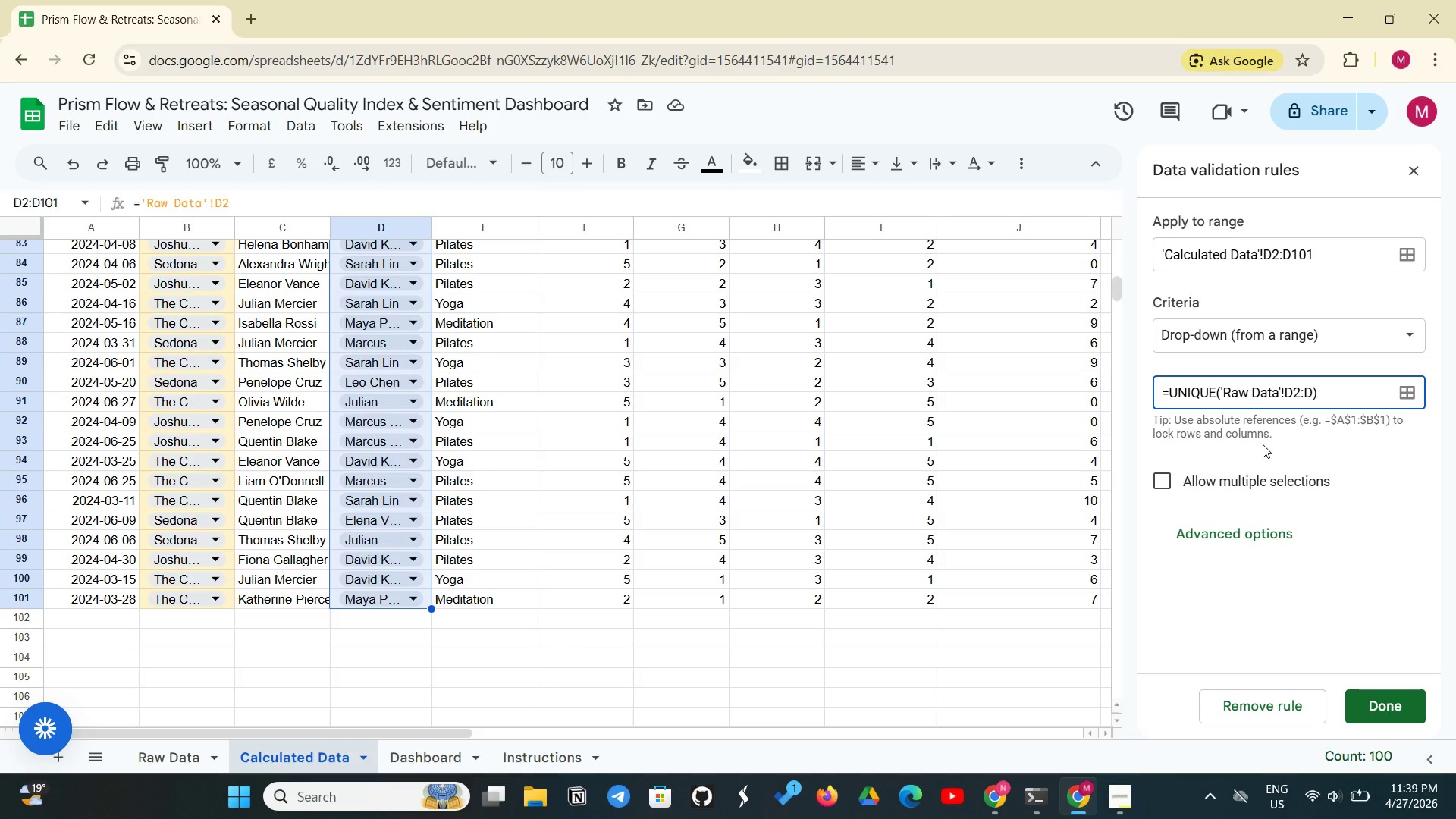 
wait(10.67)
 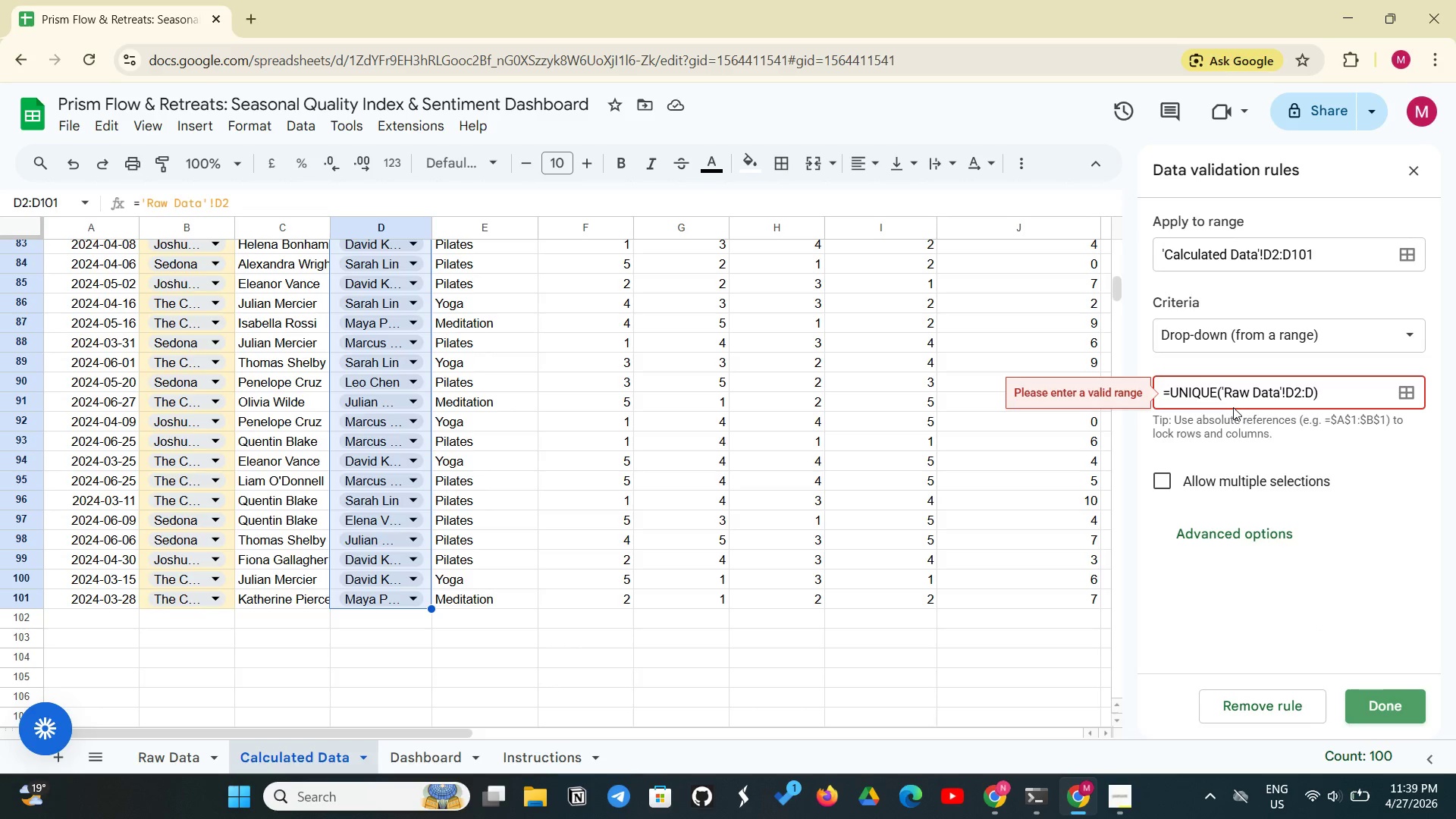 
left_click([1386, 334])
 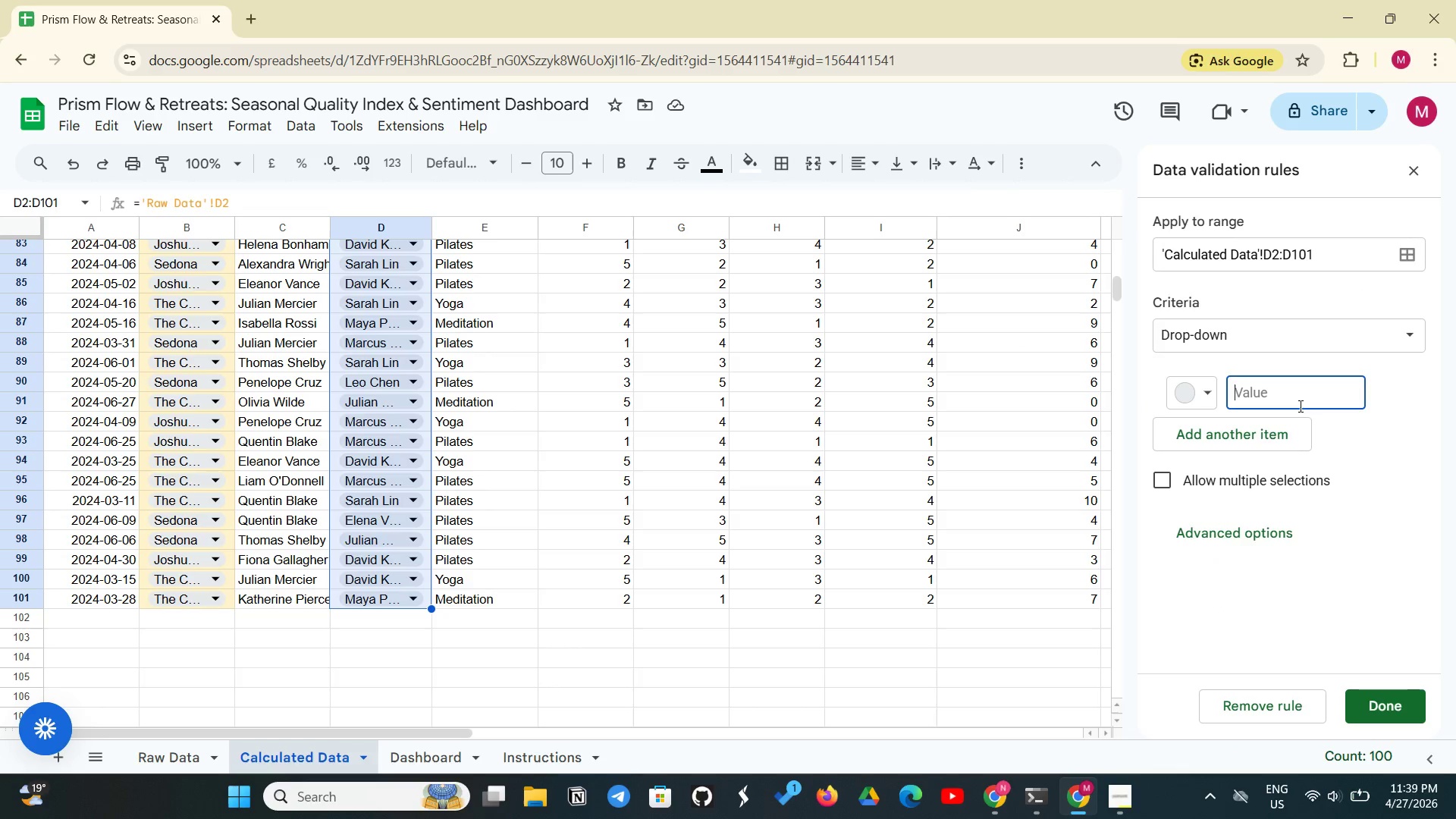 
left_click([1289, 408])
 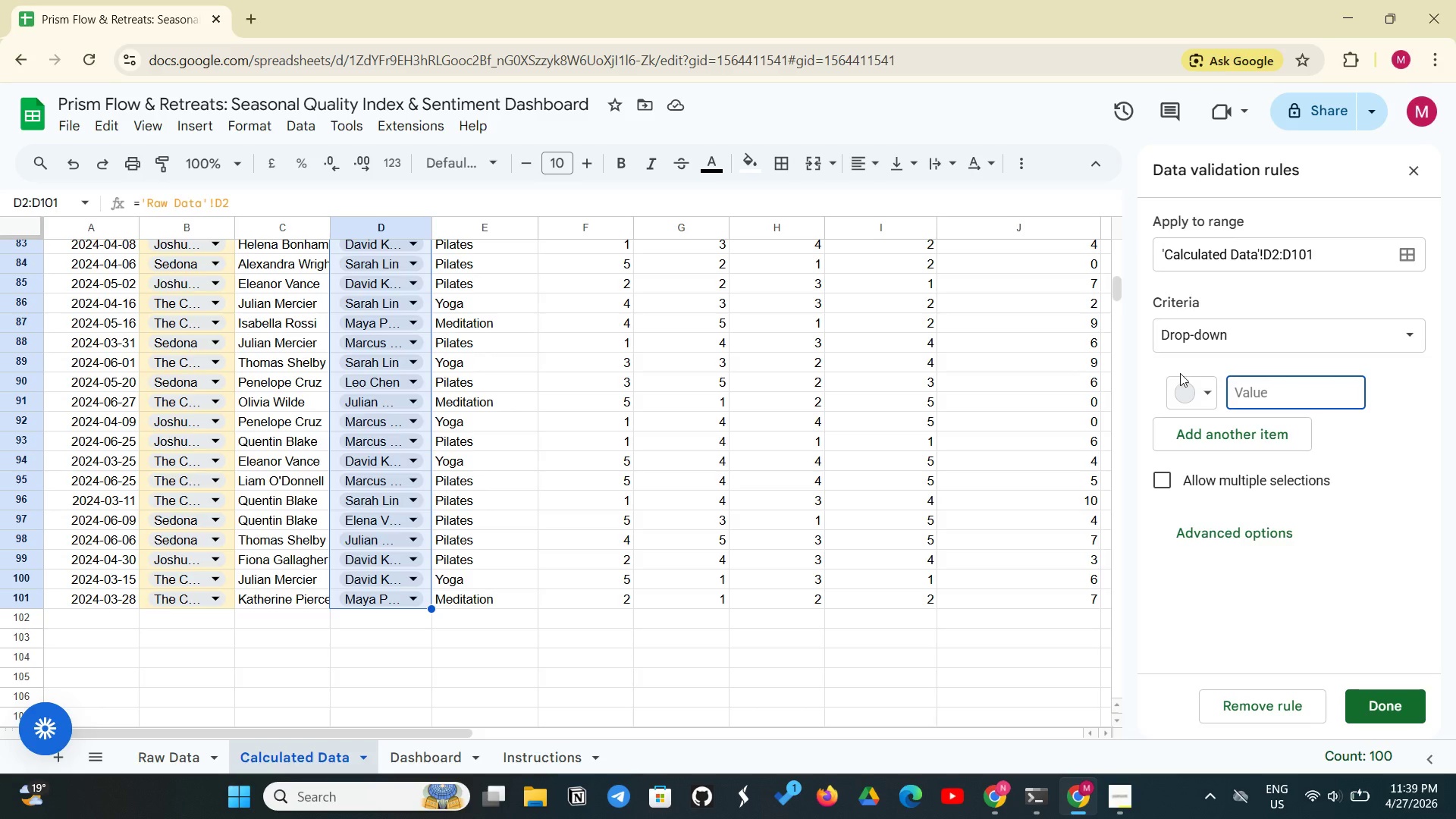 
wait(5.58)
 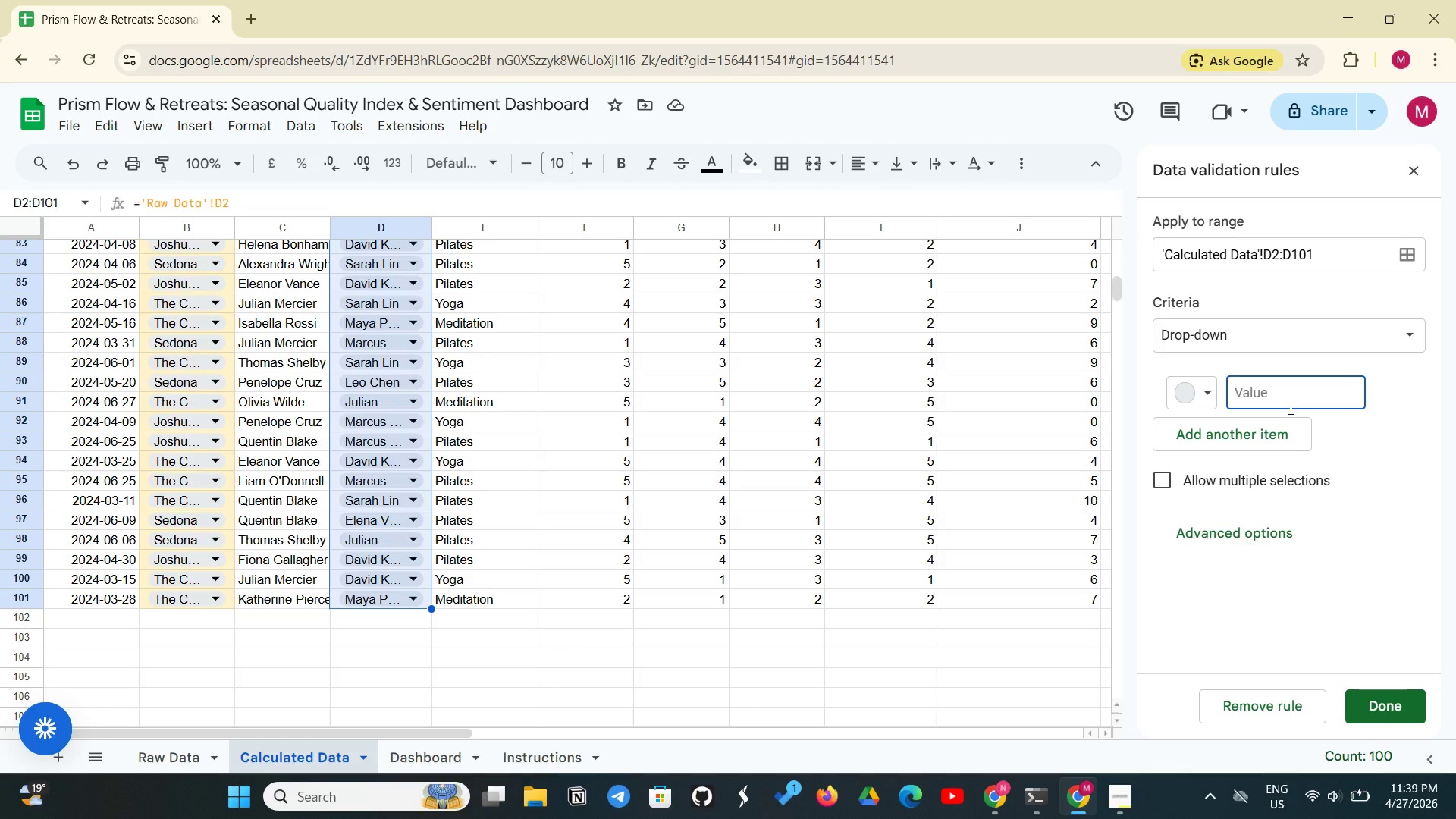 
left_click([1357, 337])
 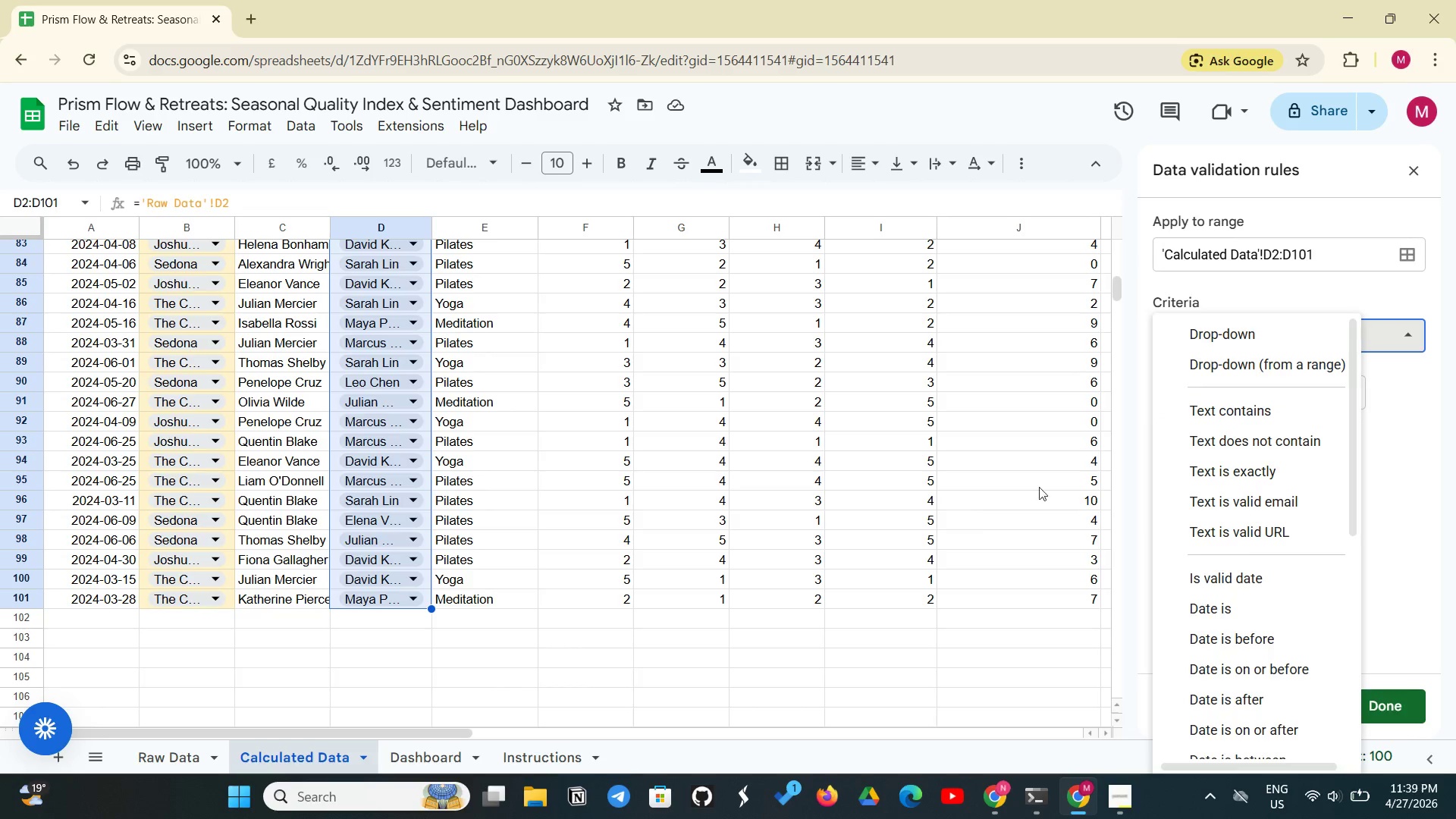 
left_click_drag(start_coordinate=[1200, 333], to_coordinate=[1189, 337])
 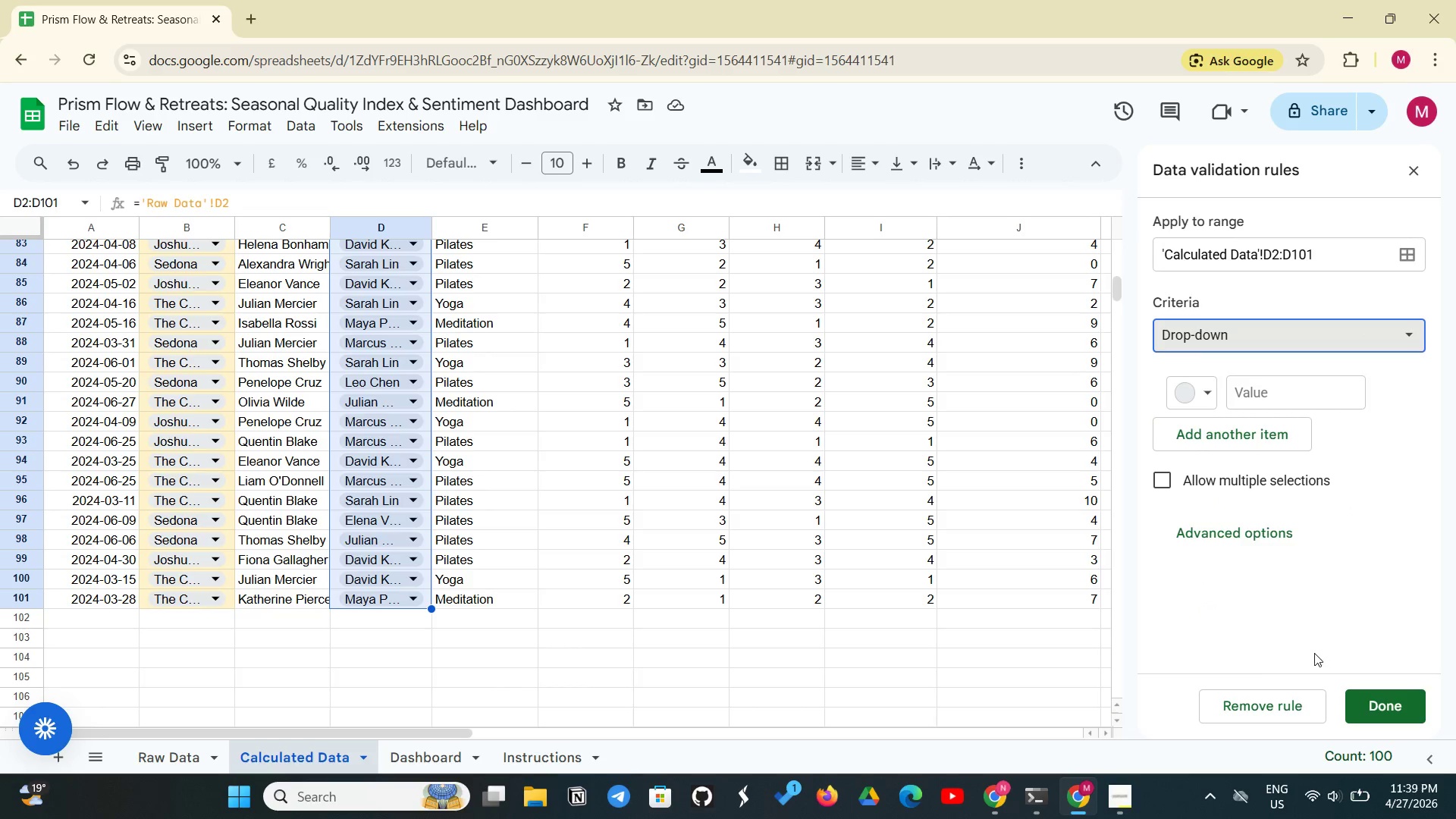 
left_click([1263, 708])
 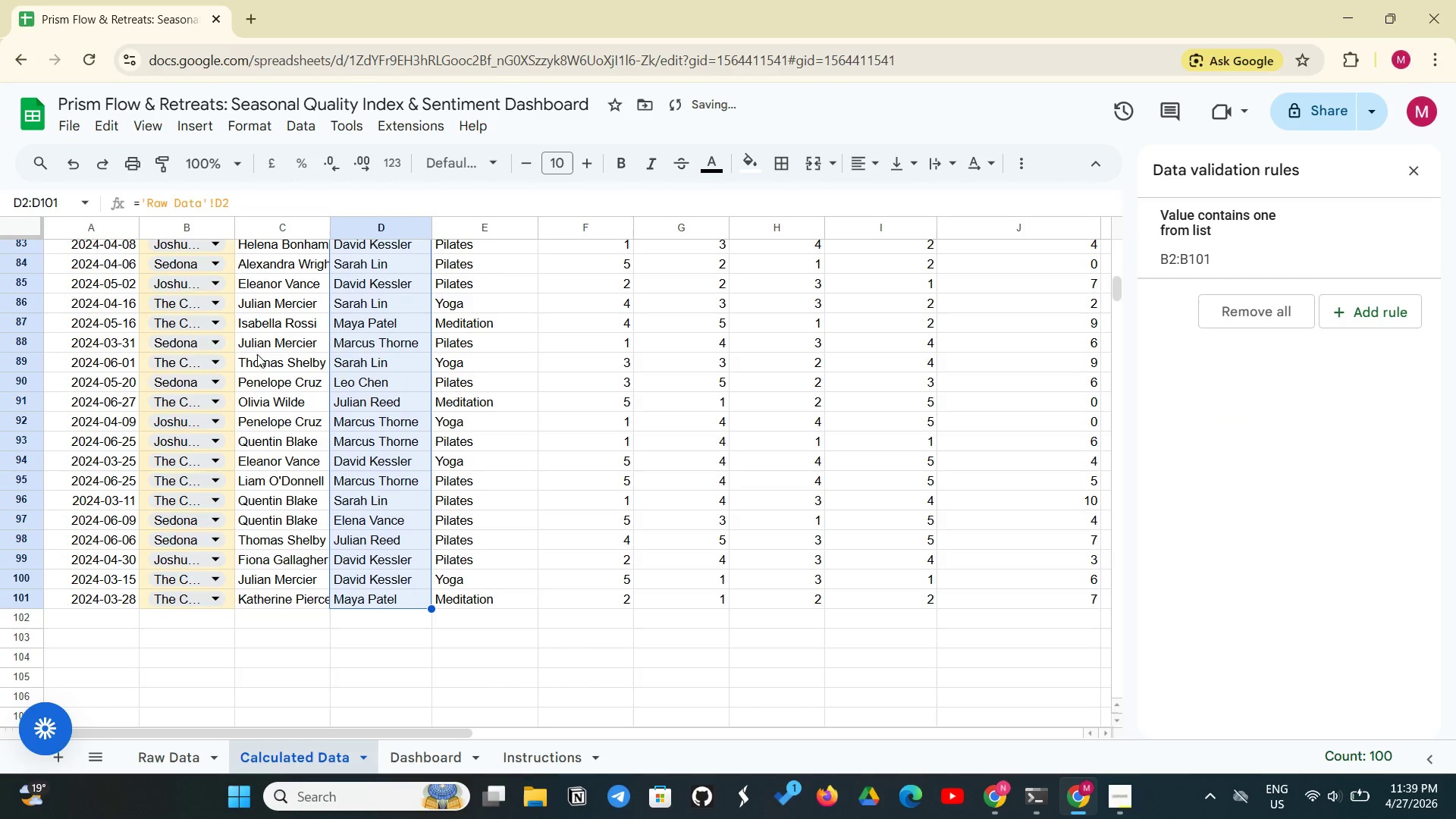 
scroll: coordinate [378, 323], scroll_direction: up, amount: 23.0
 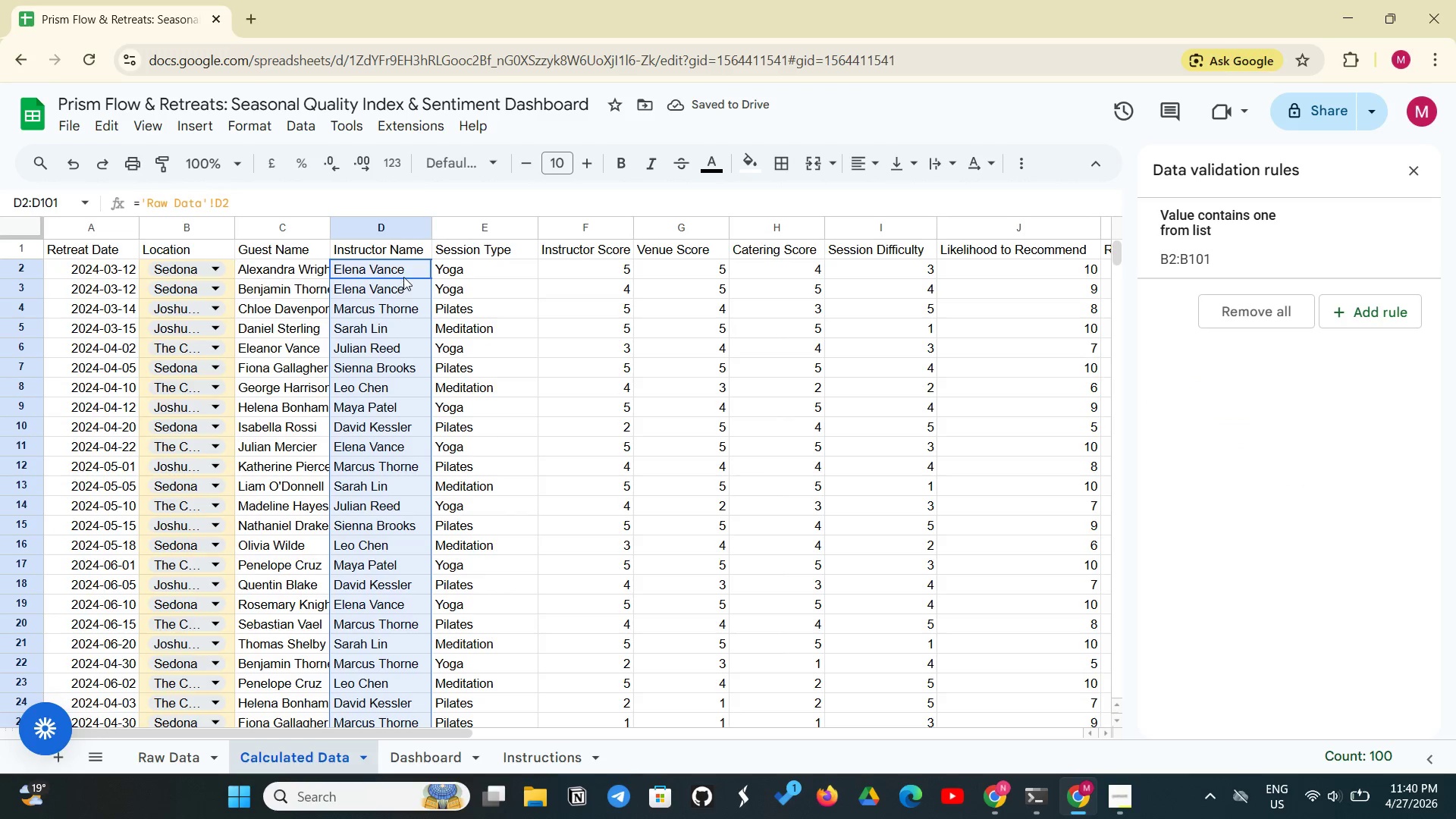 
left_click_drag(start_coordinate=[397, 269], to_coordinate=[364, 491])
 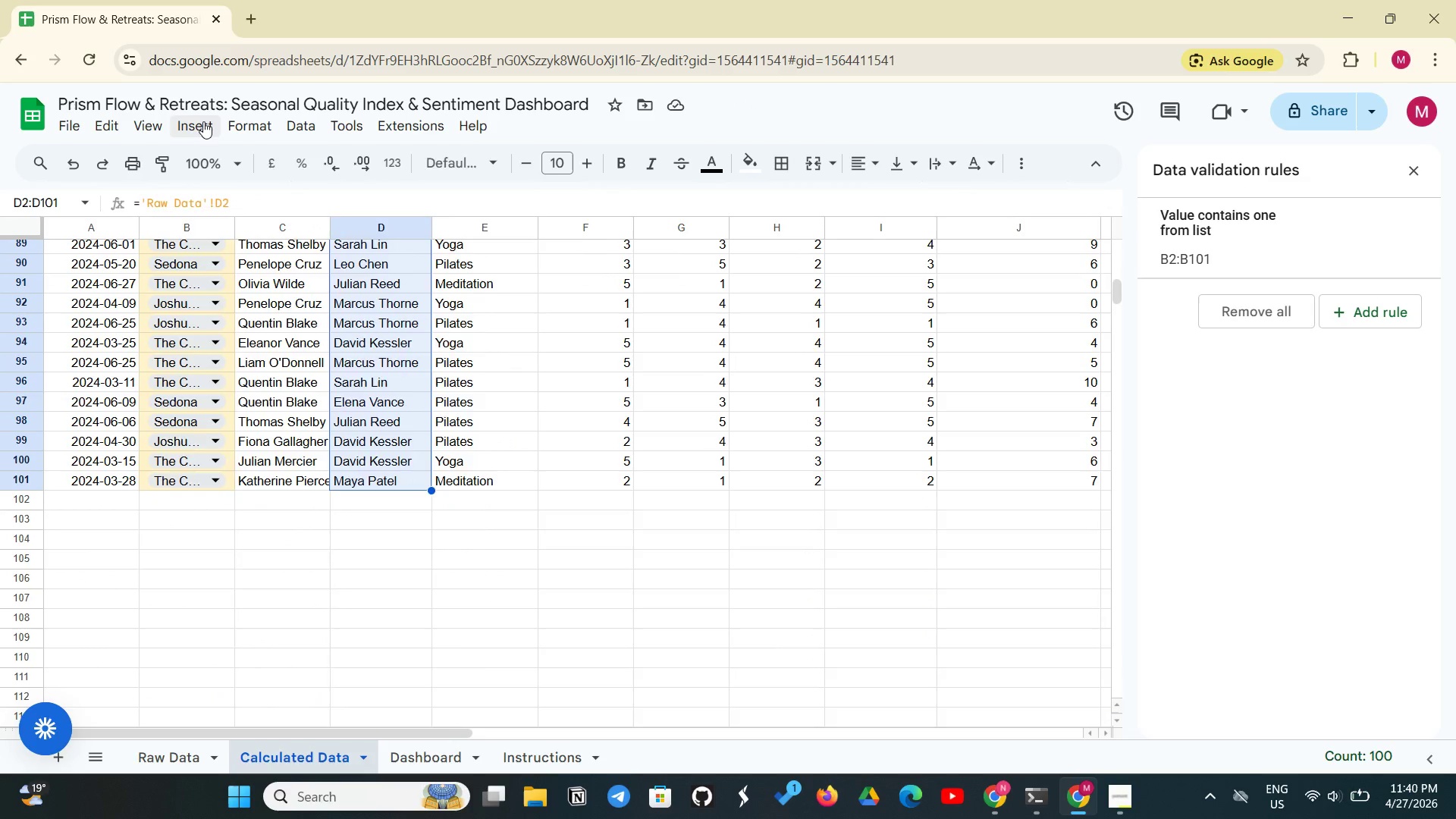 
left_click([203, 121])
 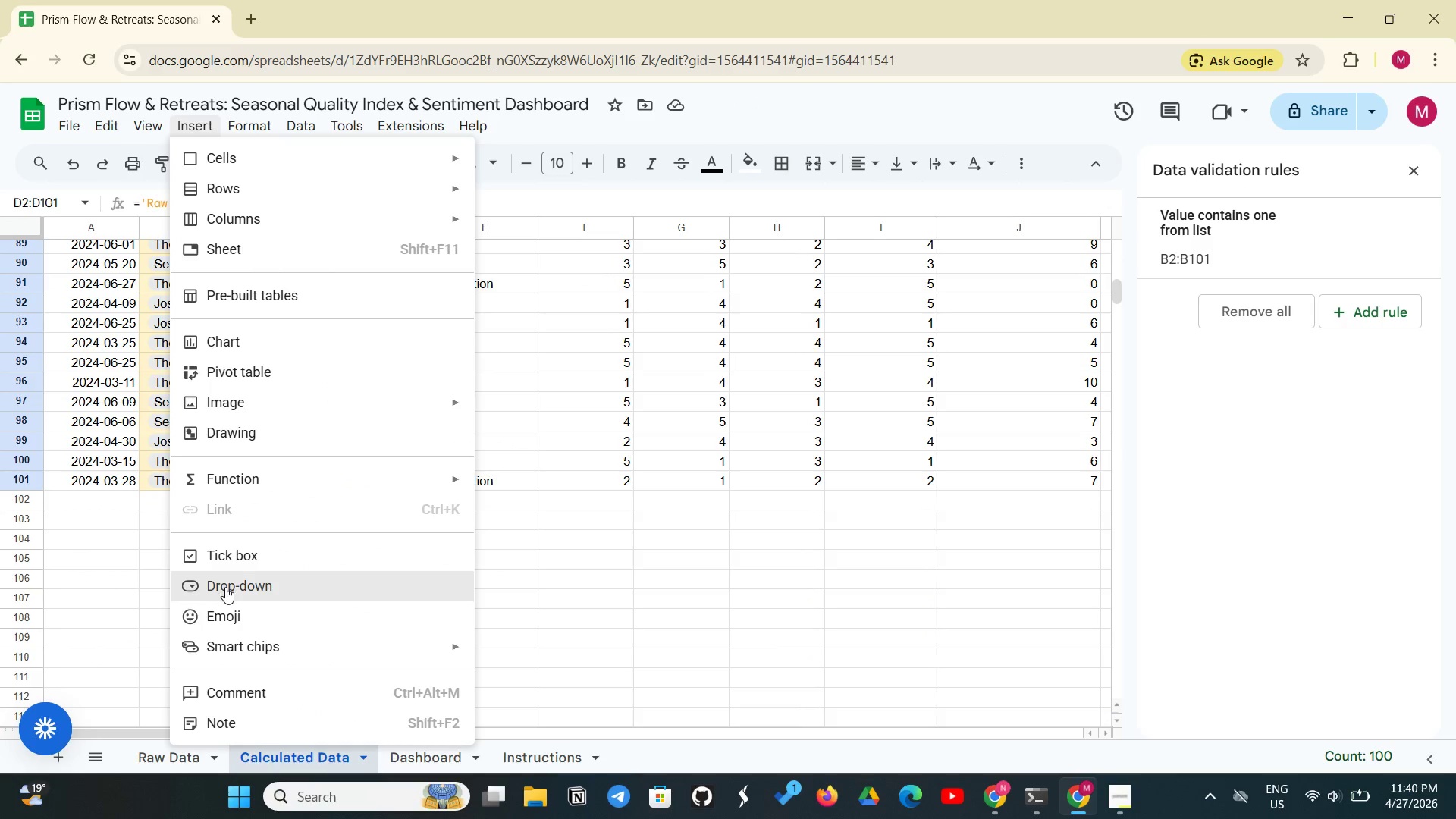 
left_click([229, 583])